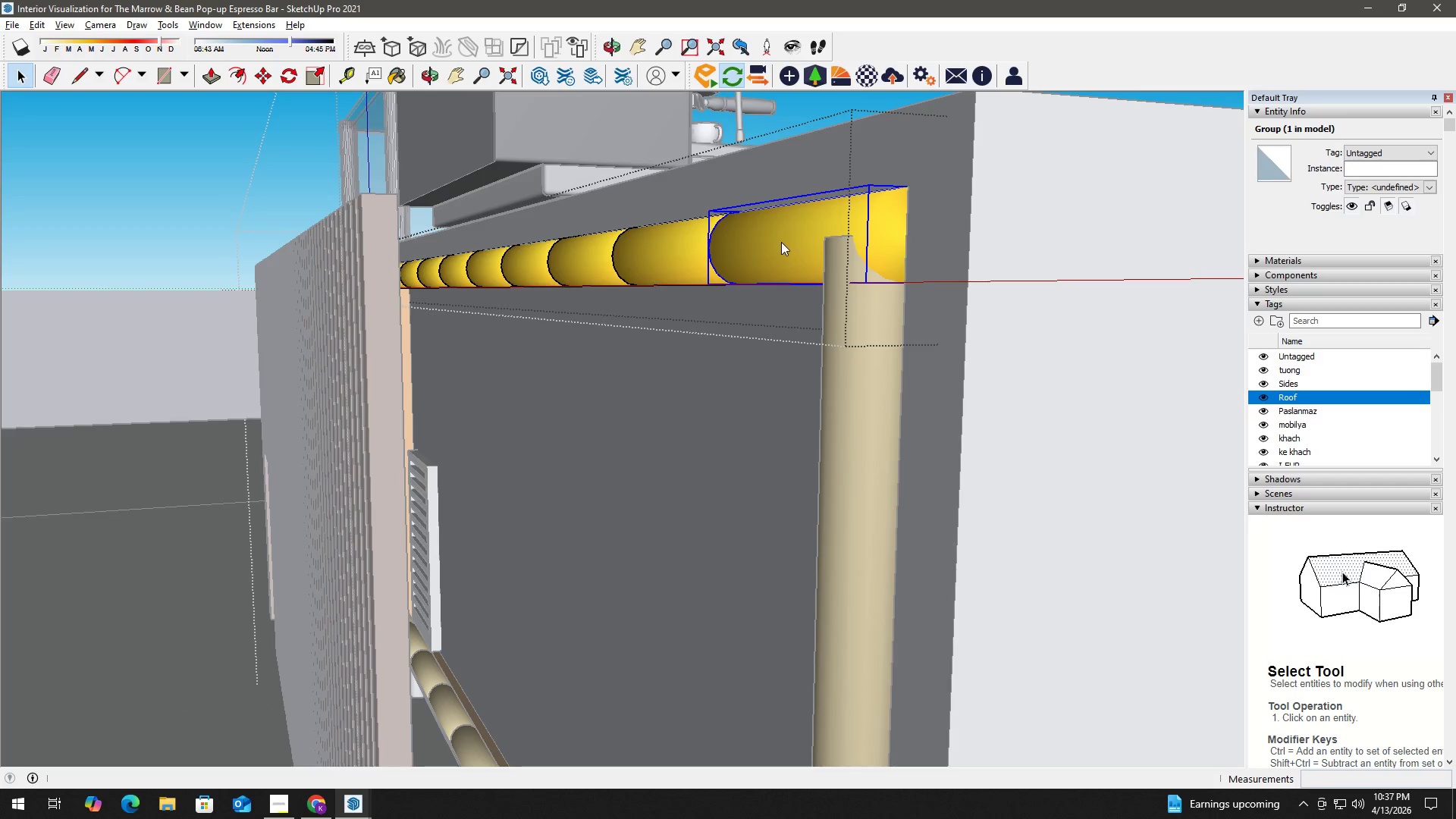 
double_click([781, 242])
 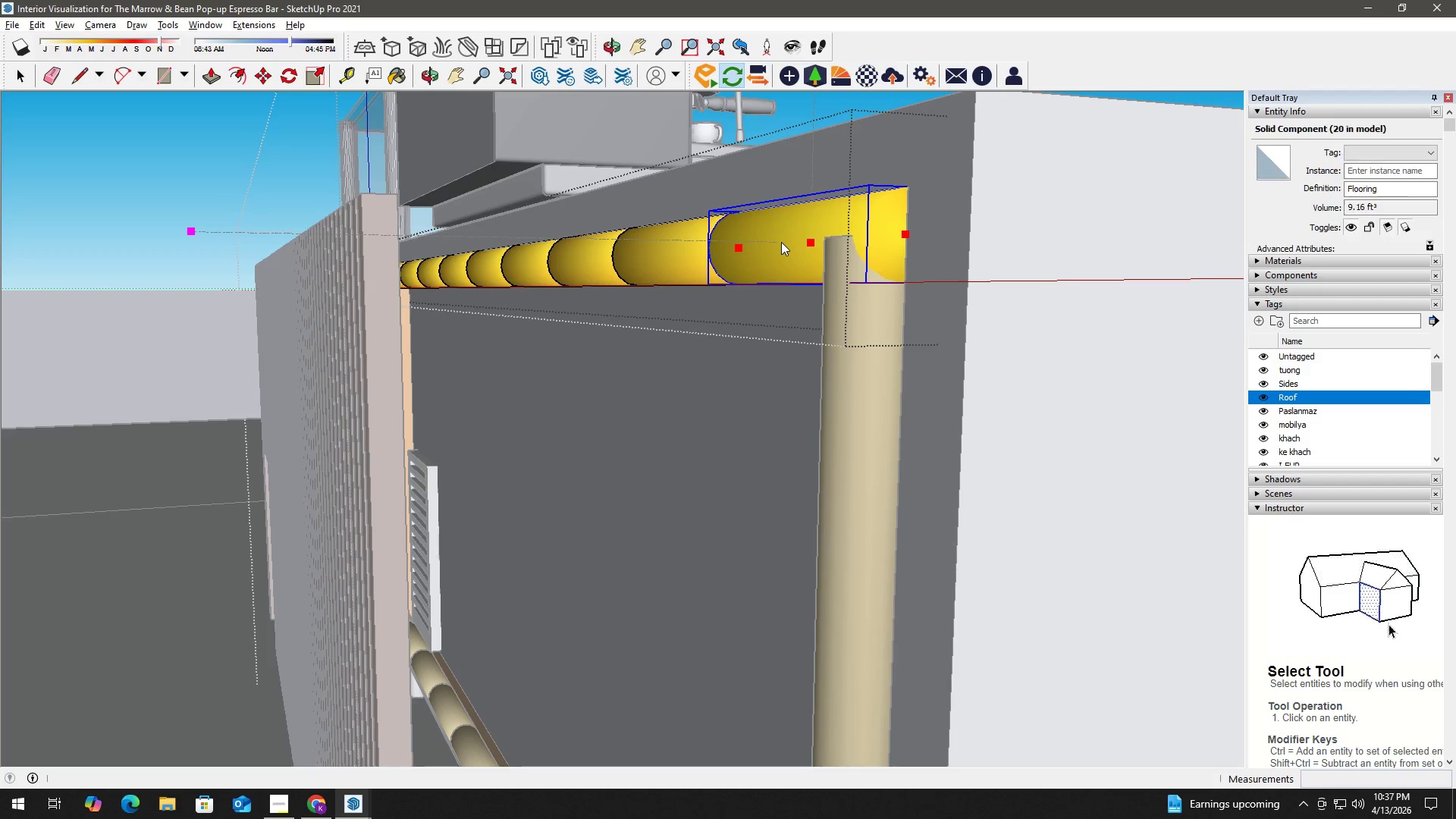 
triple_click([781, 242])
 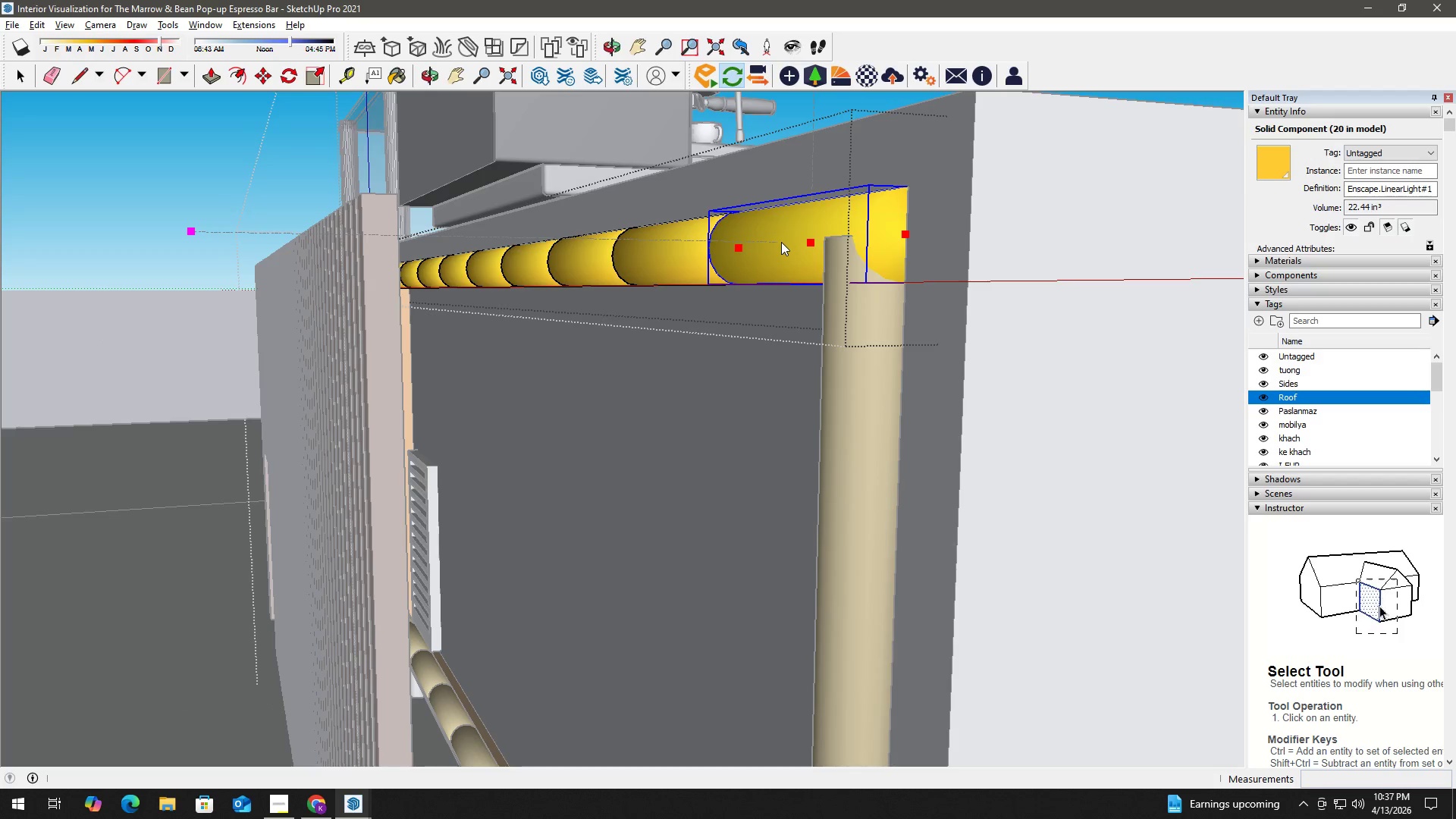 
key(Escape)
 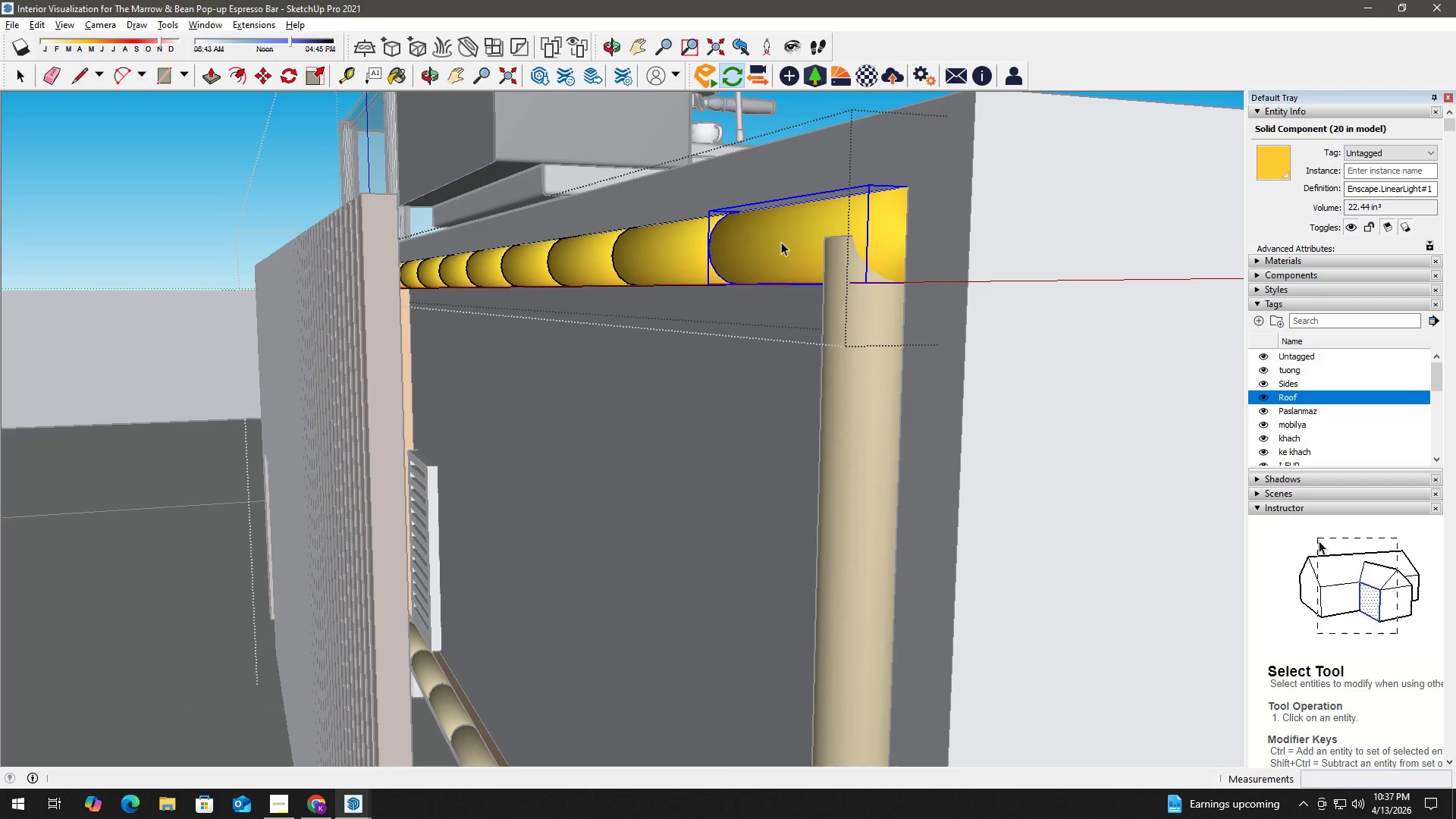 
key(Escape)
 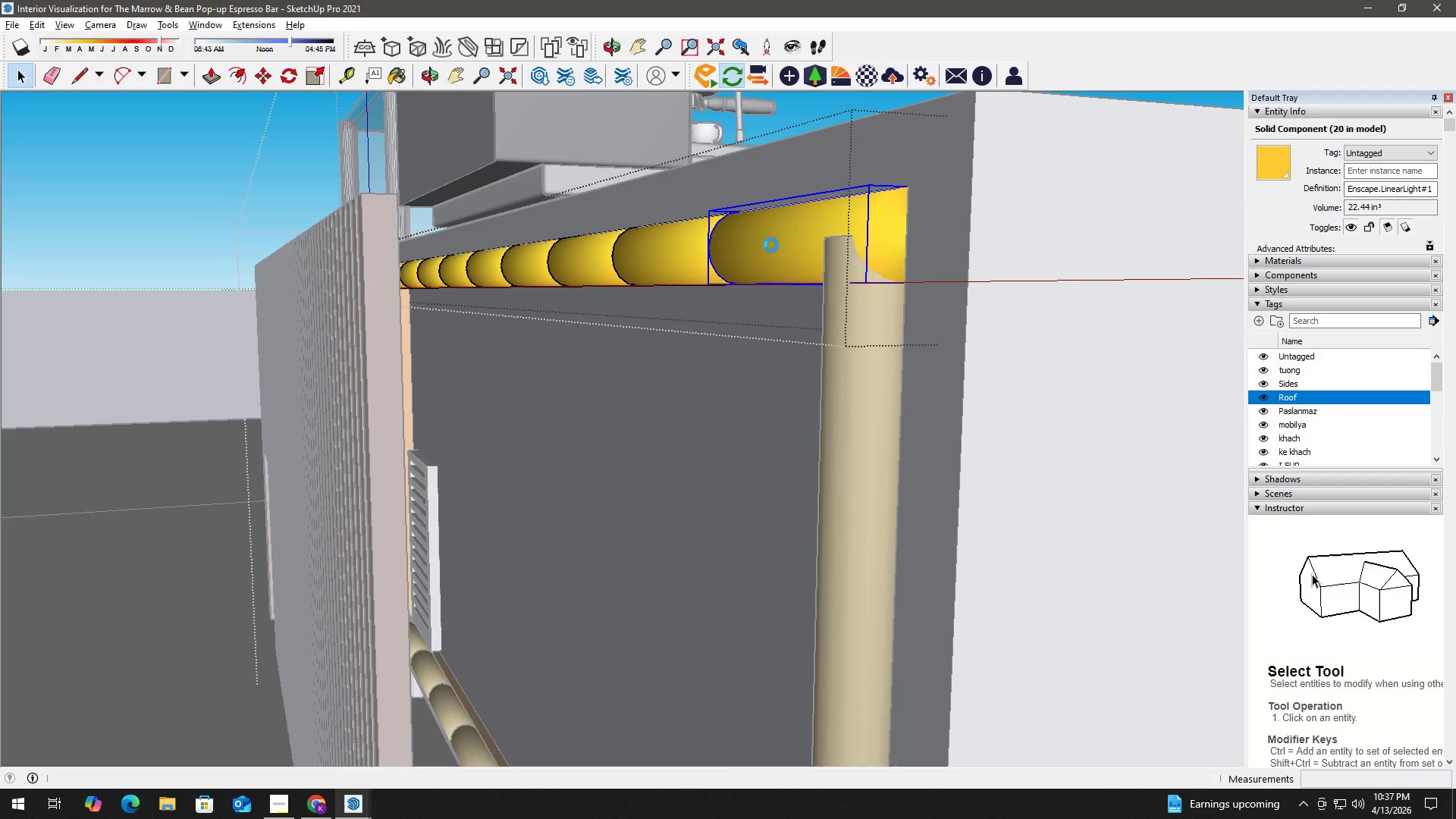 
key(Escape)
 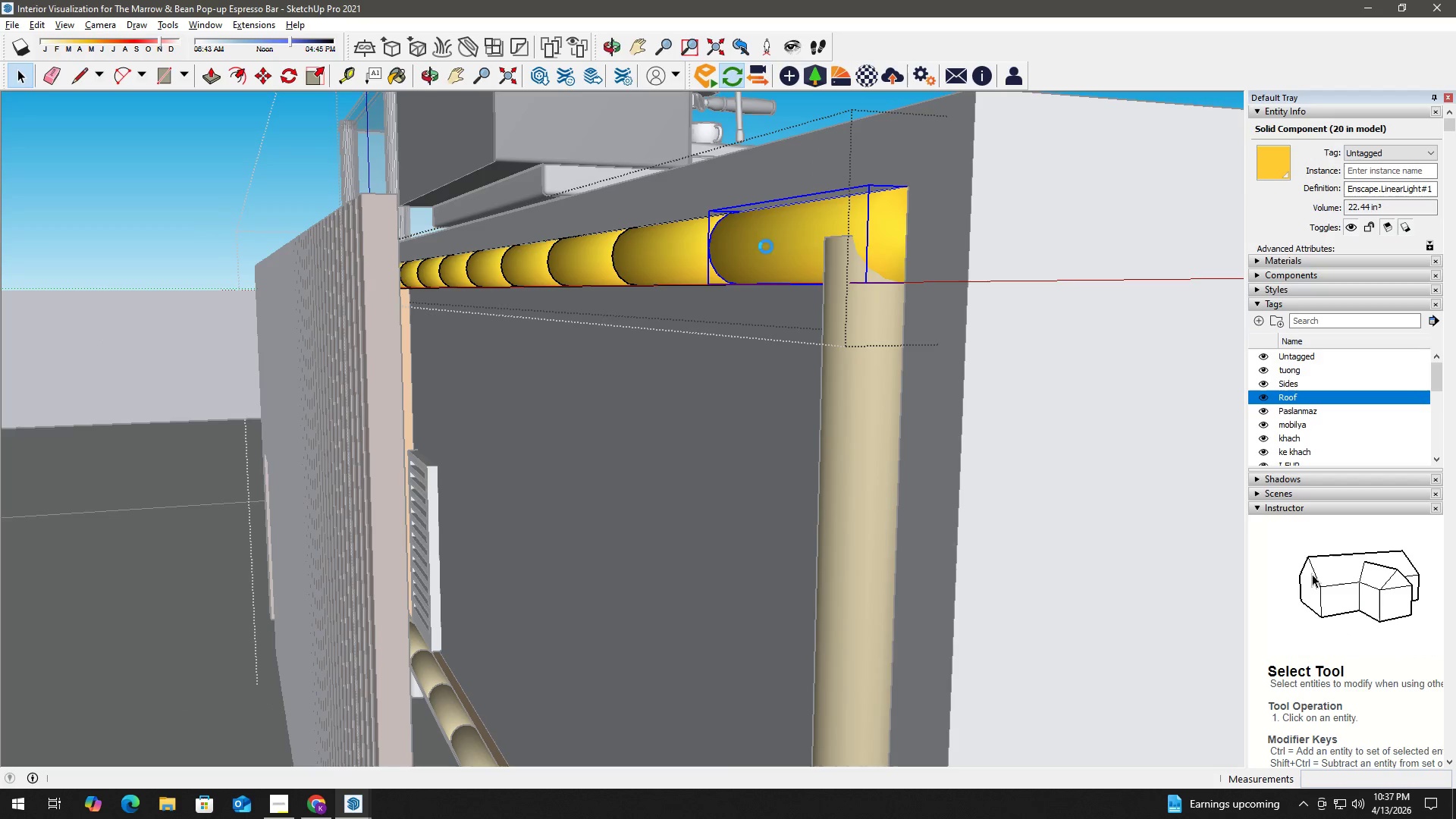 
key(Escape)
 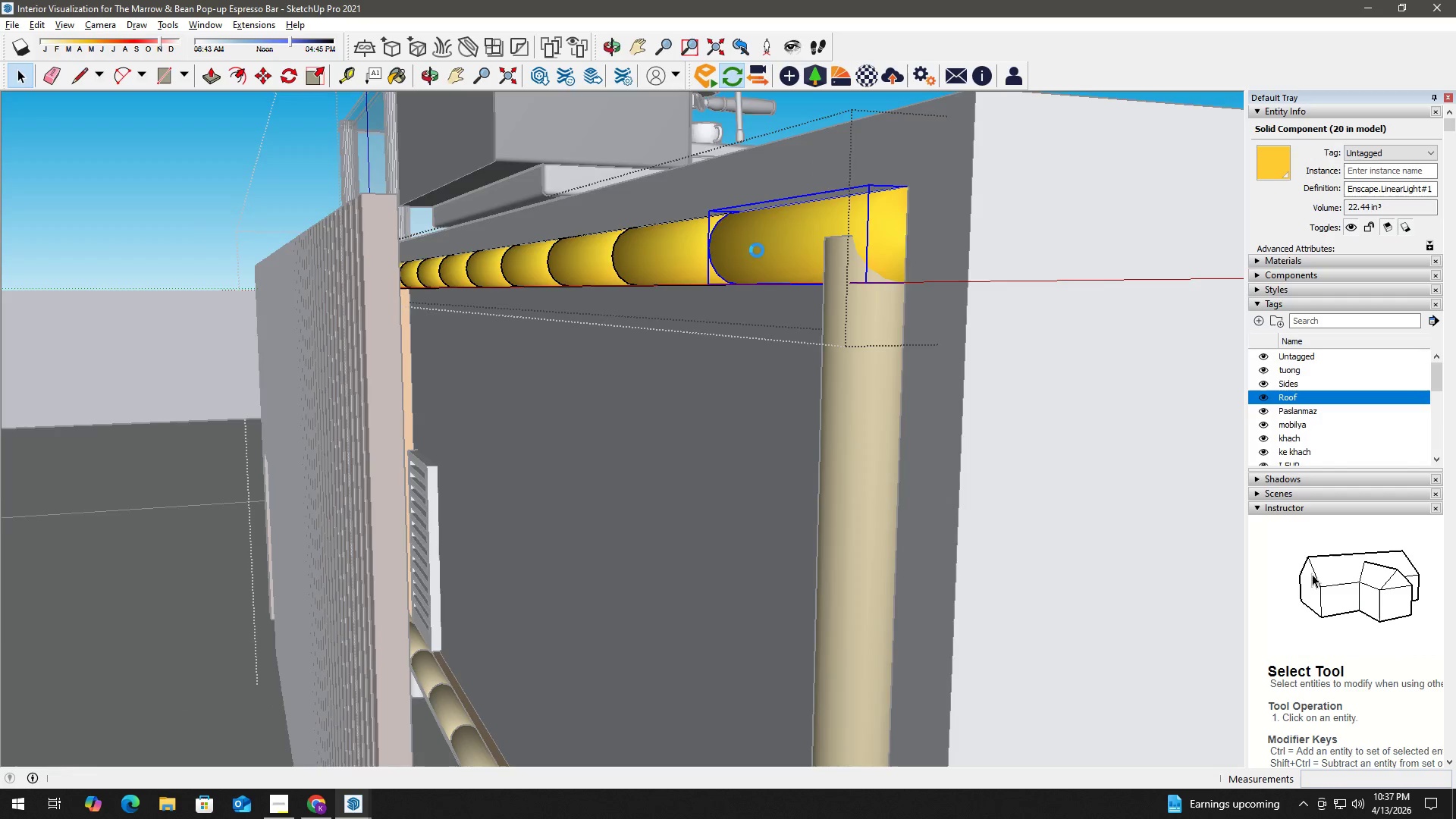 
key(Escape)
 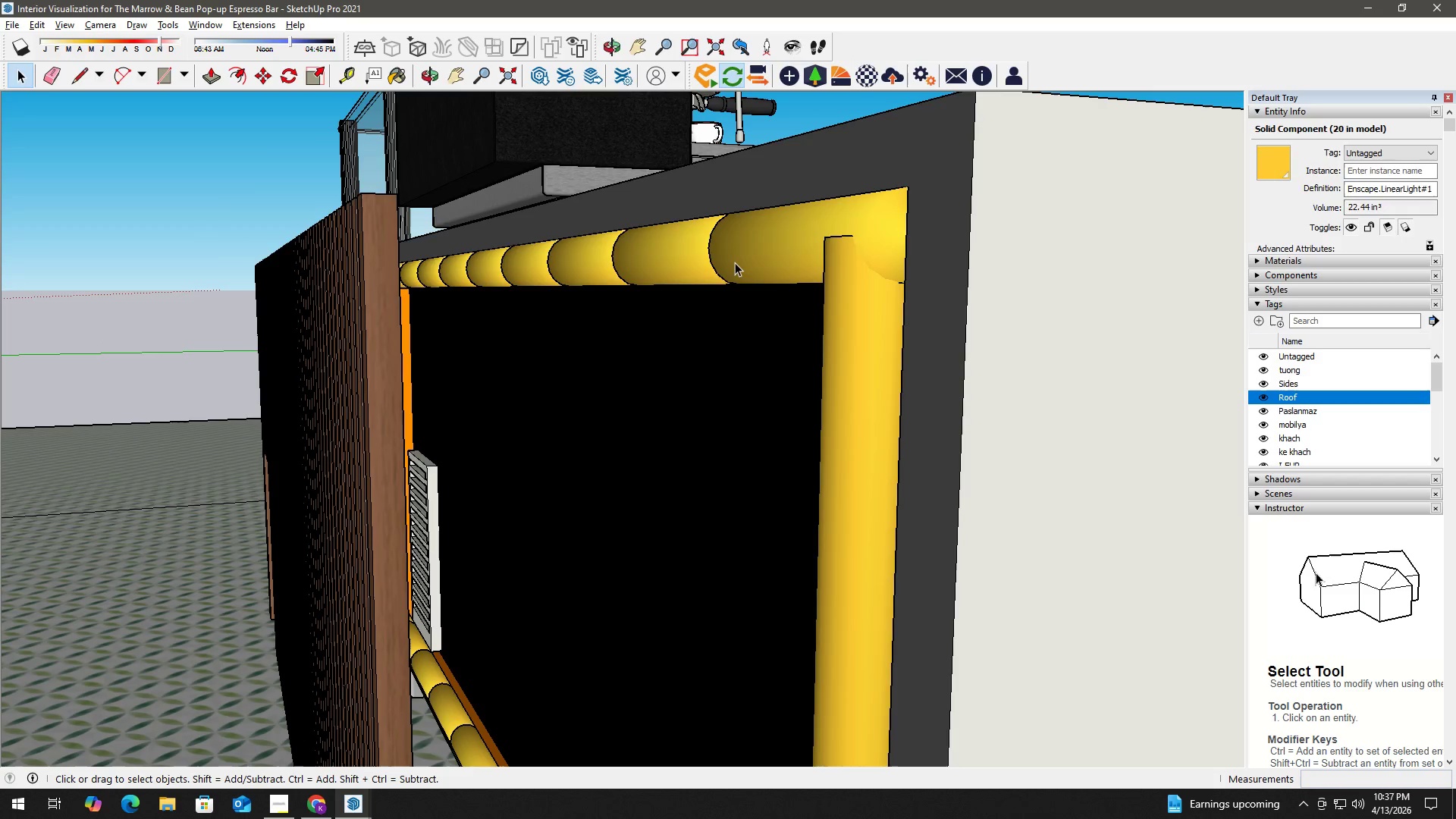 
key(Escape)
 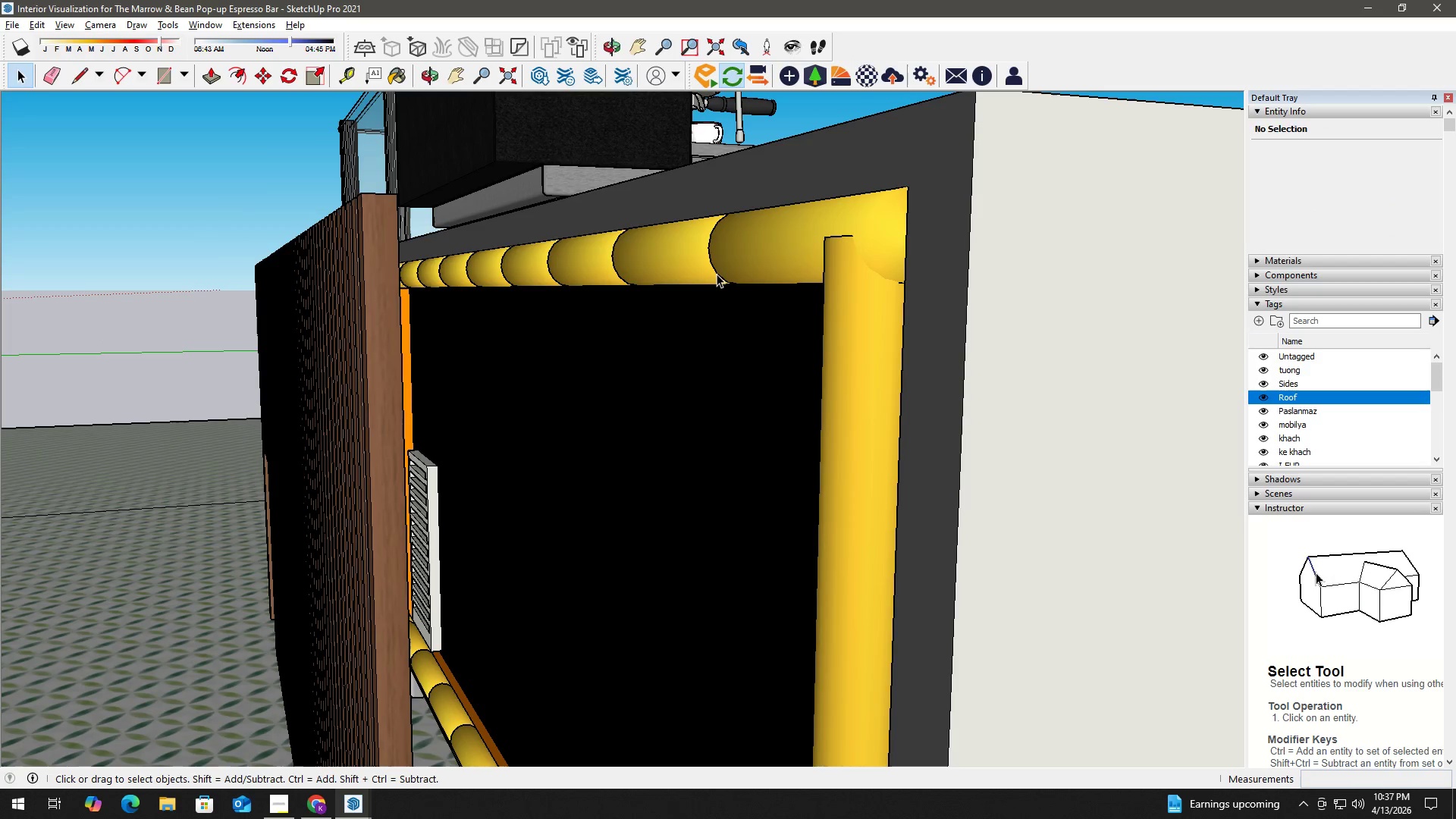 
key(Escape)
 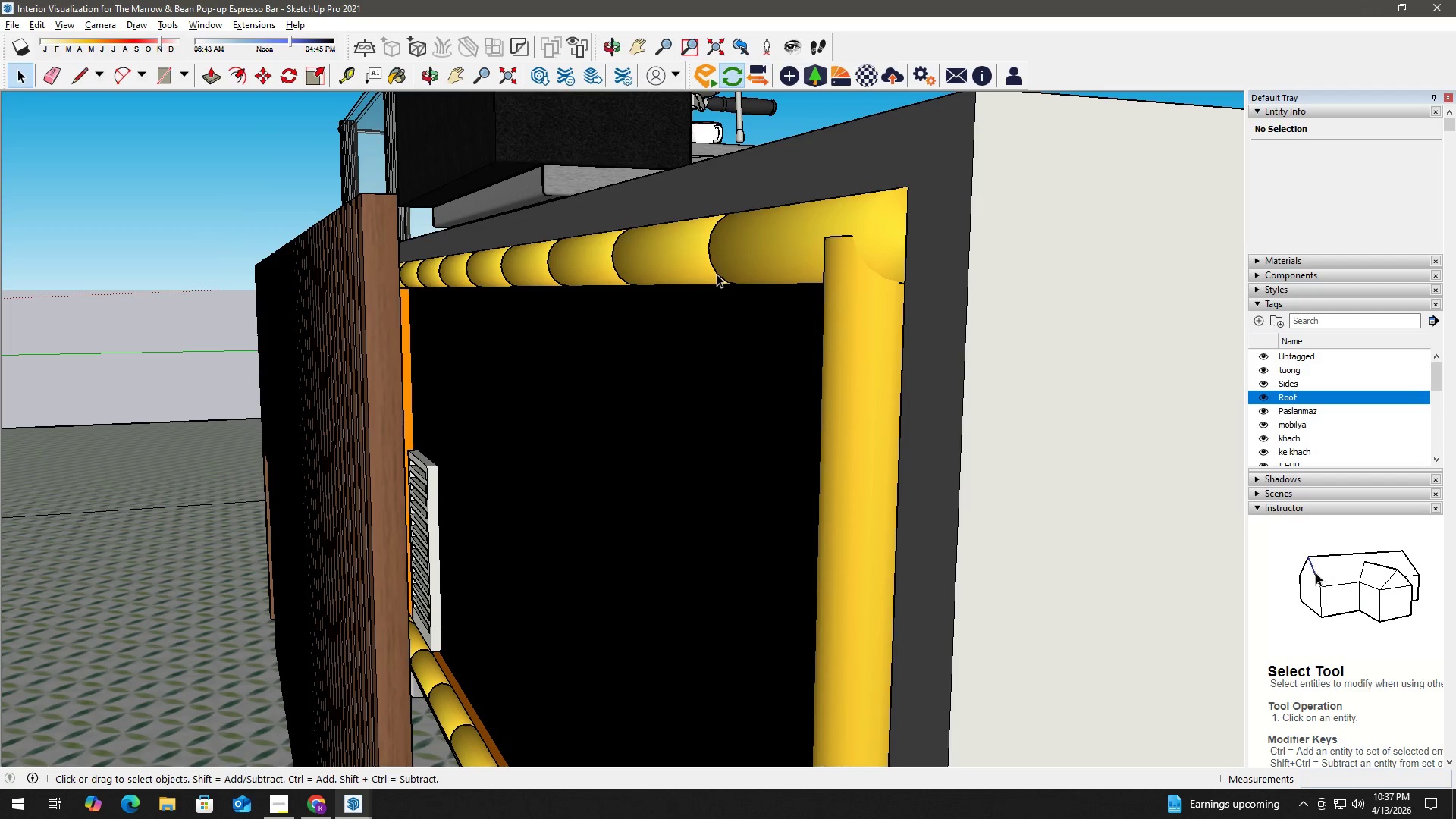 
key(Escape)
 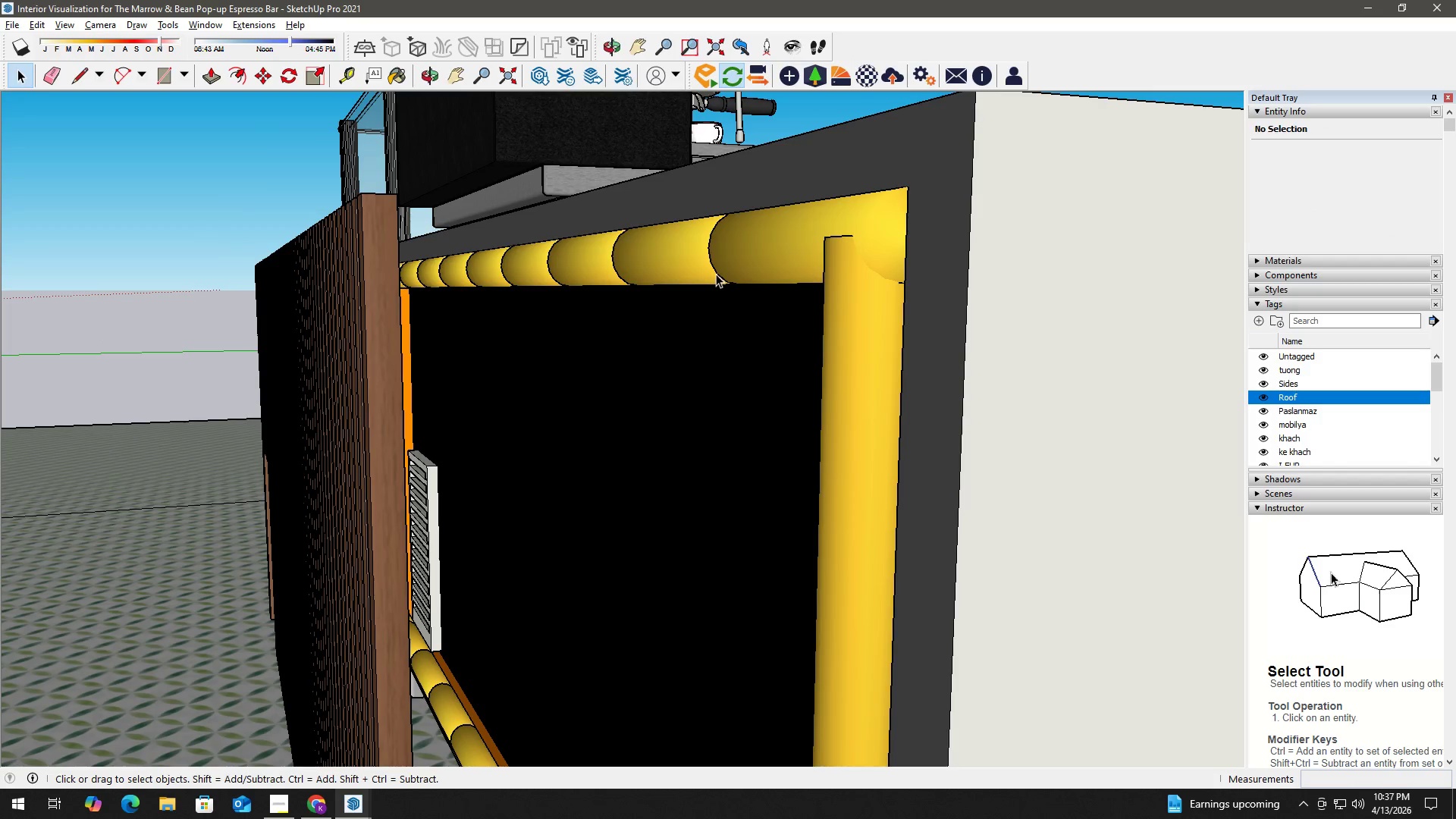 
scroll: coordinate [713, 275], scroll_direction: down, amount: 1.0
 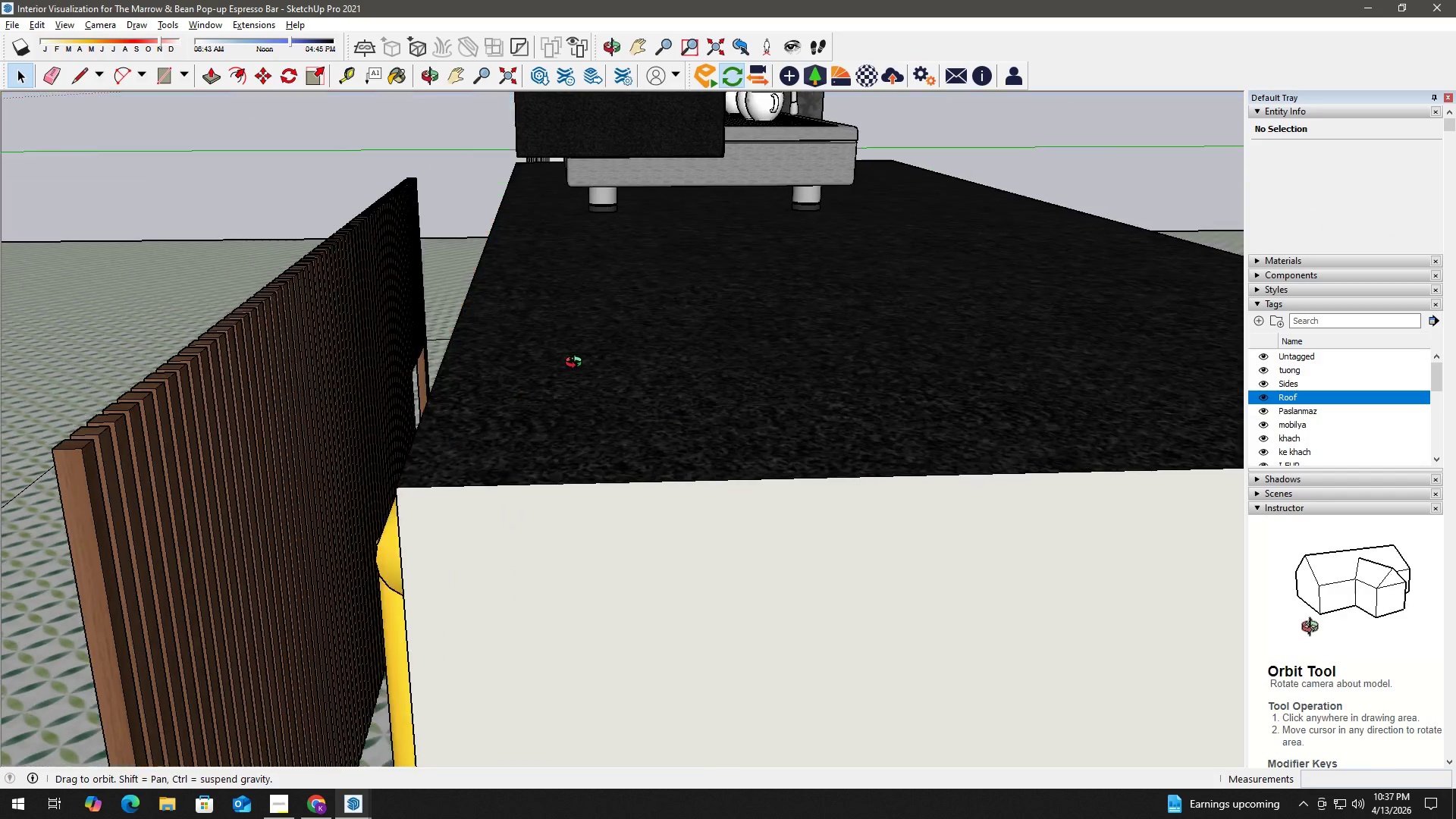 
key(H)
 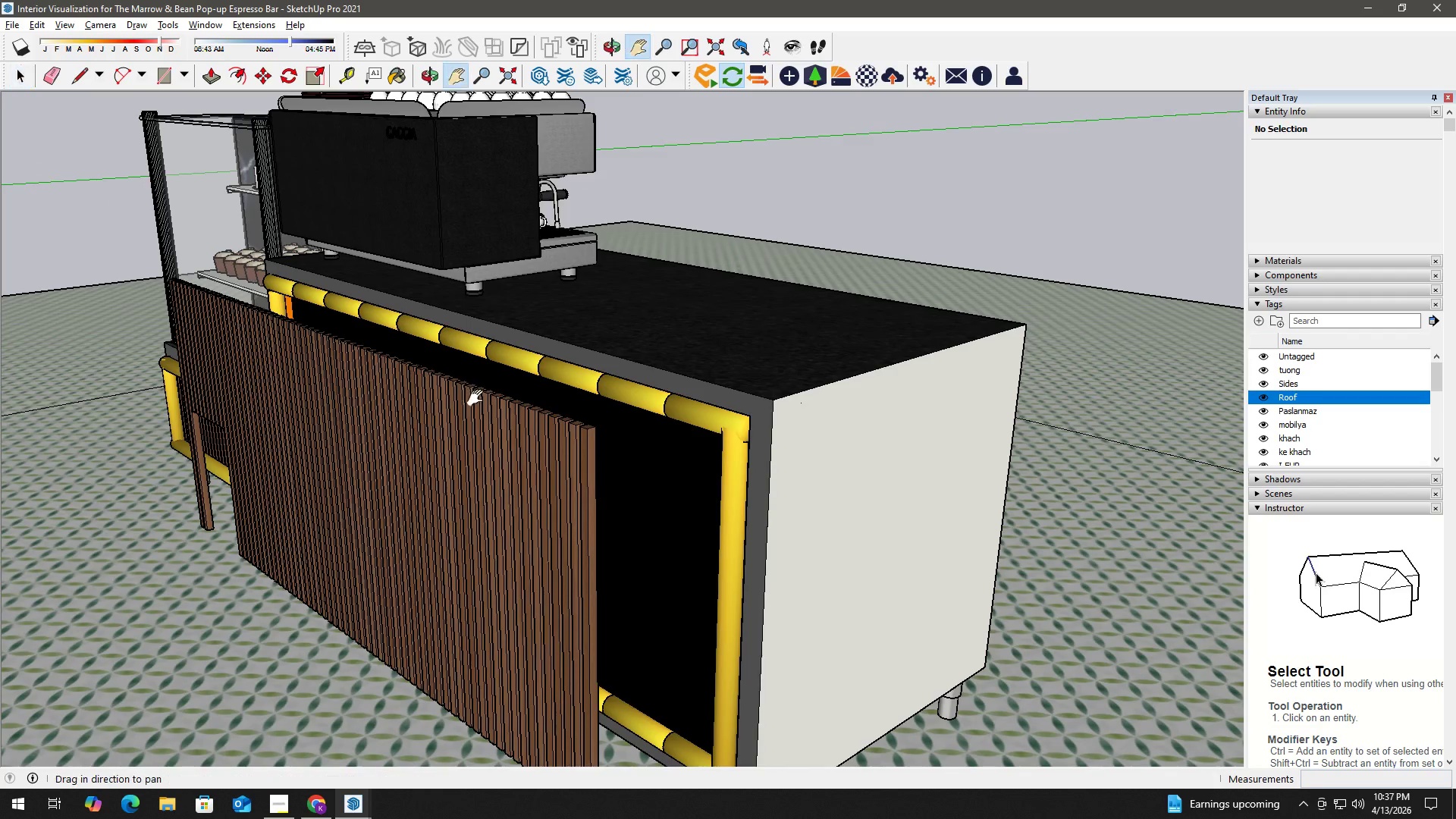 
left_click_drag(start_coordinate=[476, 398], to_coordinate=[846, 407])
 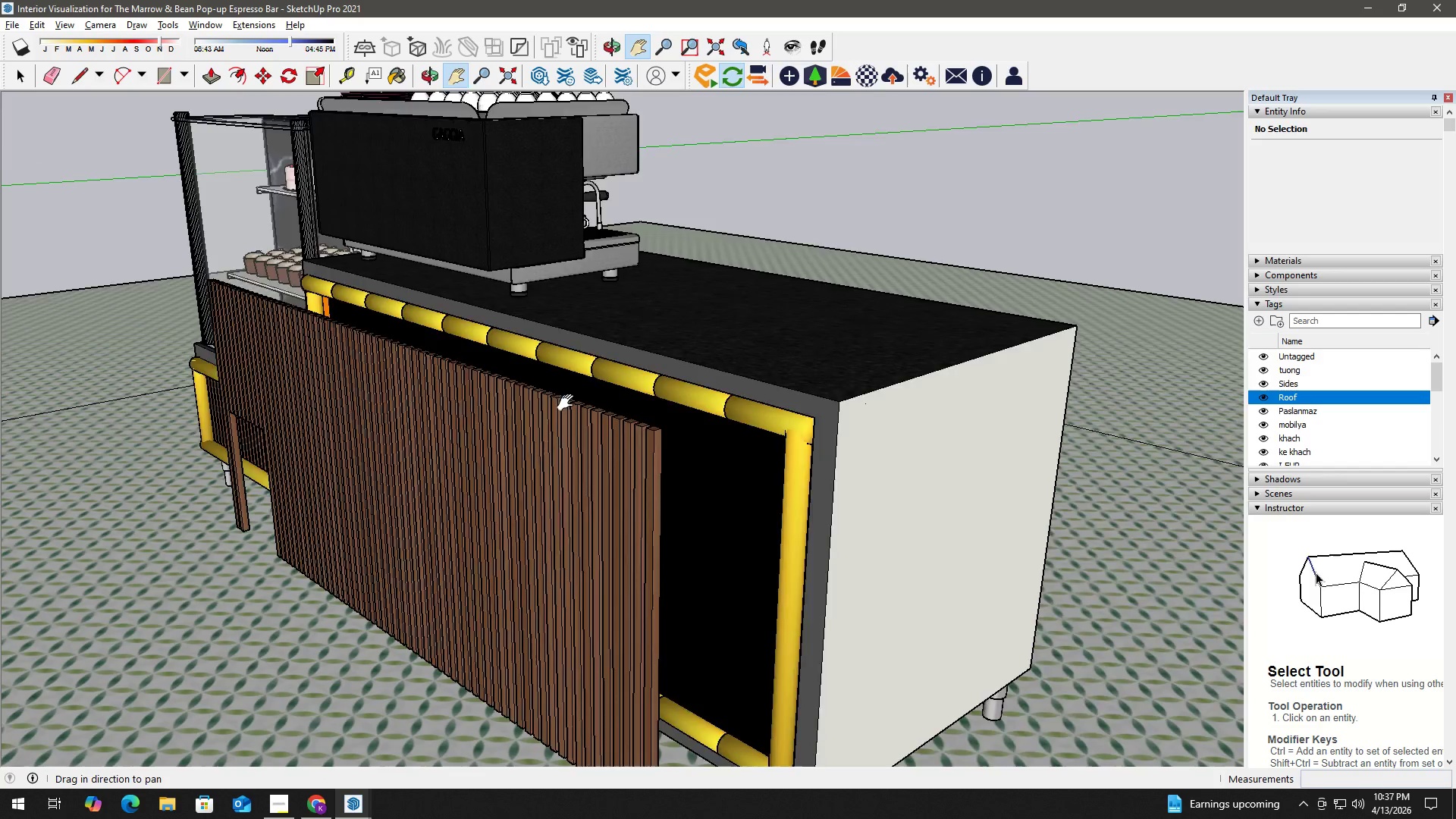 
scroll: coordinate [516, 376], scroll_direction: down, amount: 14.0
 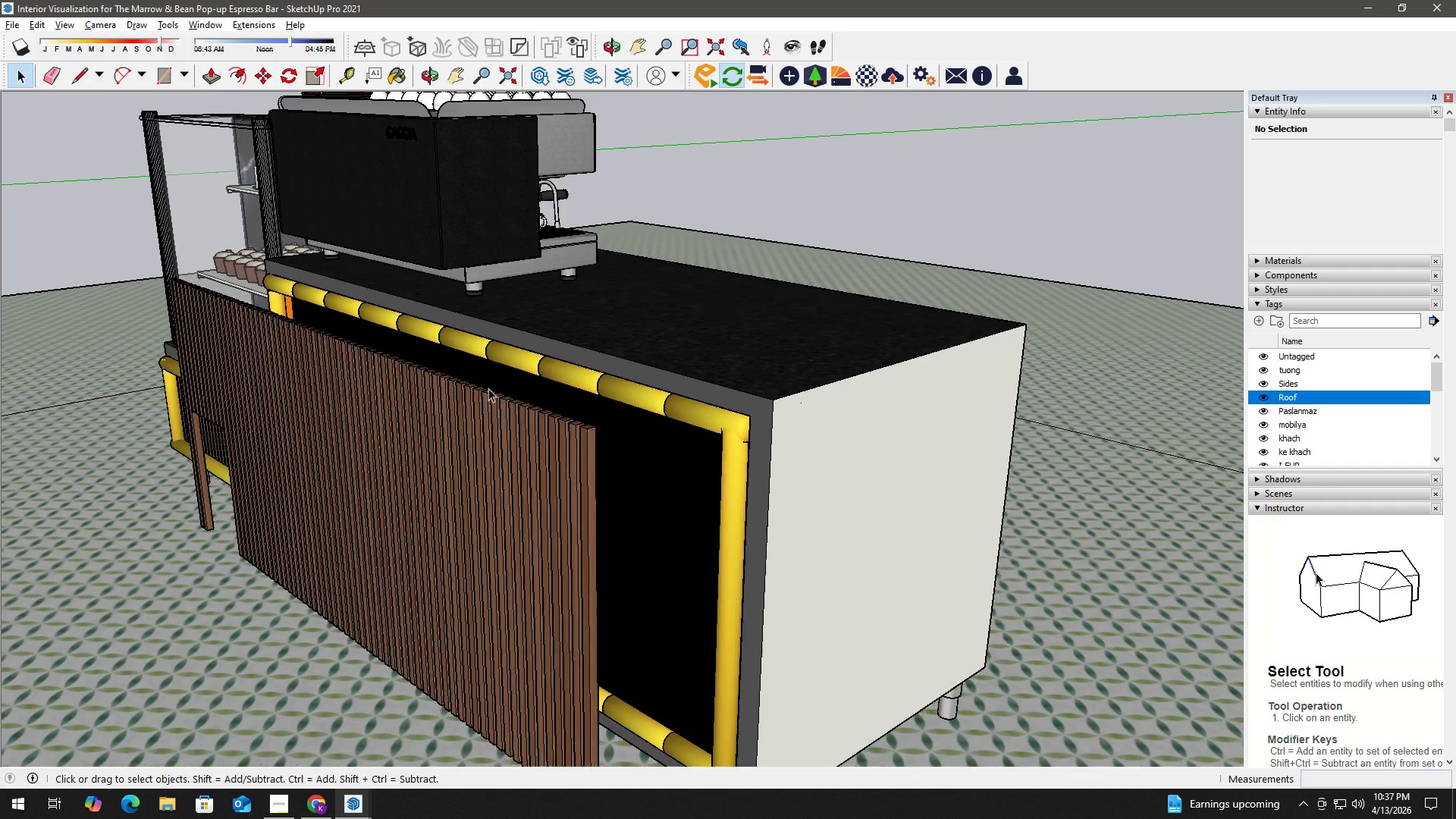 
left_click_drag(start_coordinate=[574, 405], to_coordinate=[804, 410])
 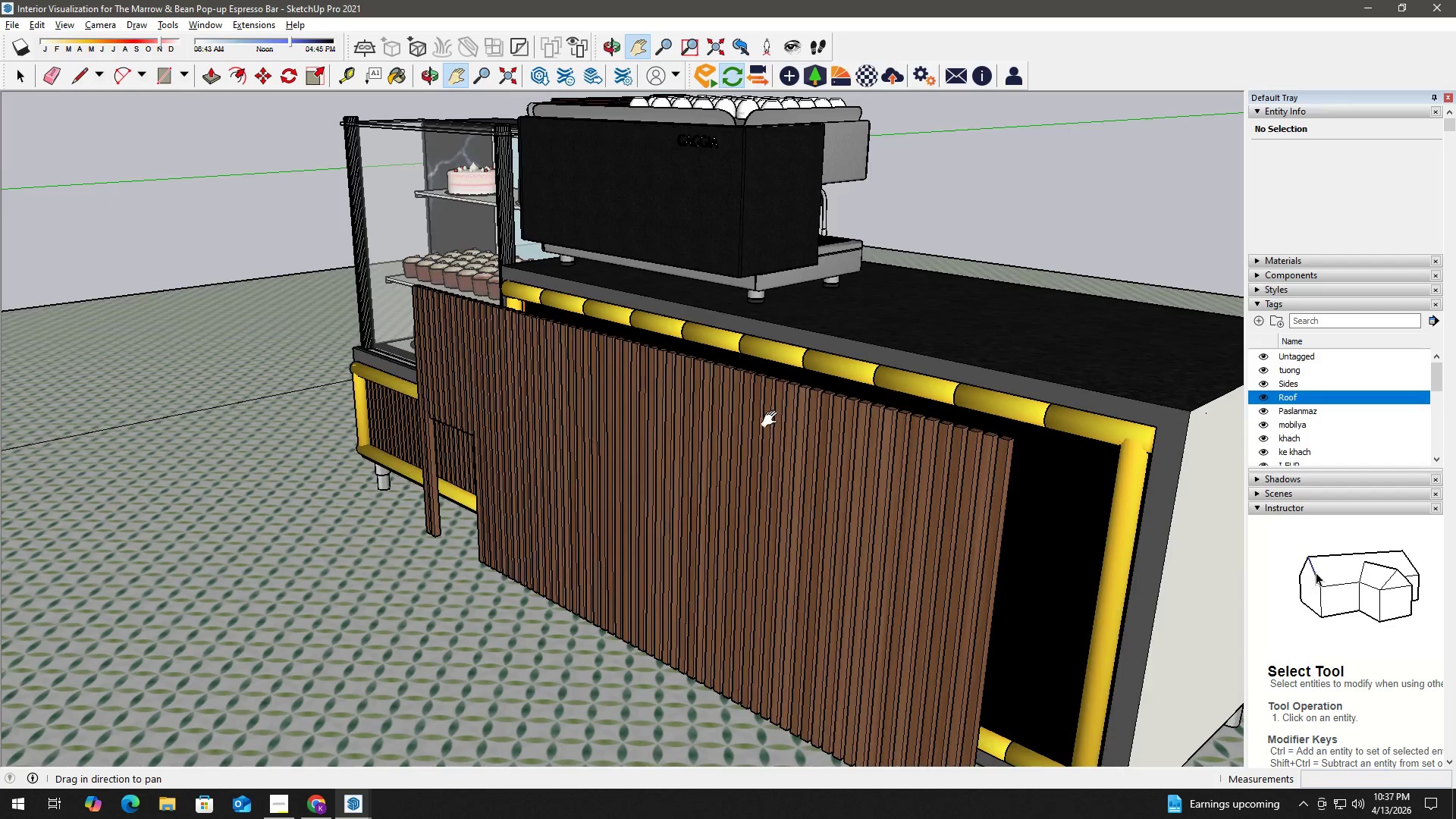 
key(Space)
 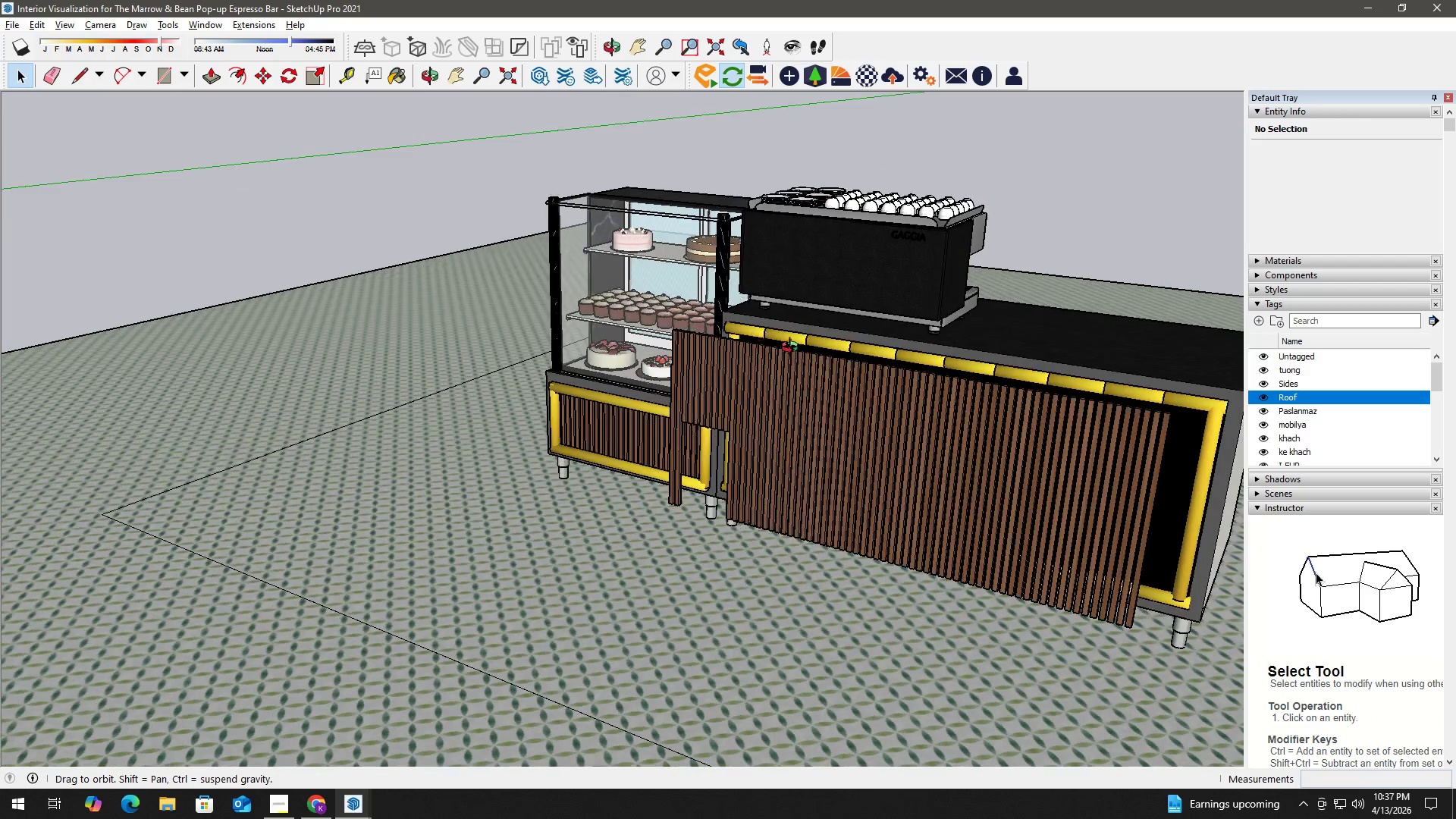 
scroll: coordinate [737, 226], scroll_direction: down, amount: 13.0
 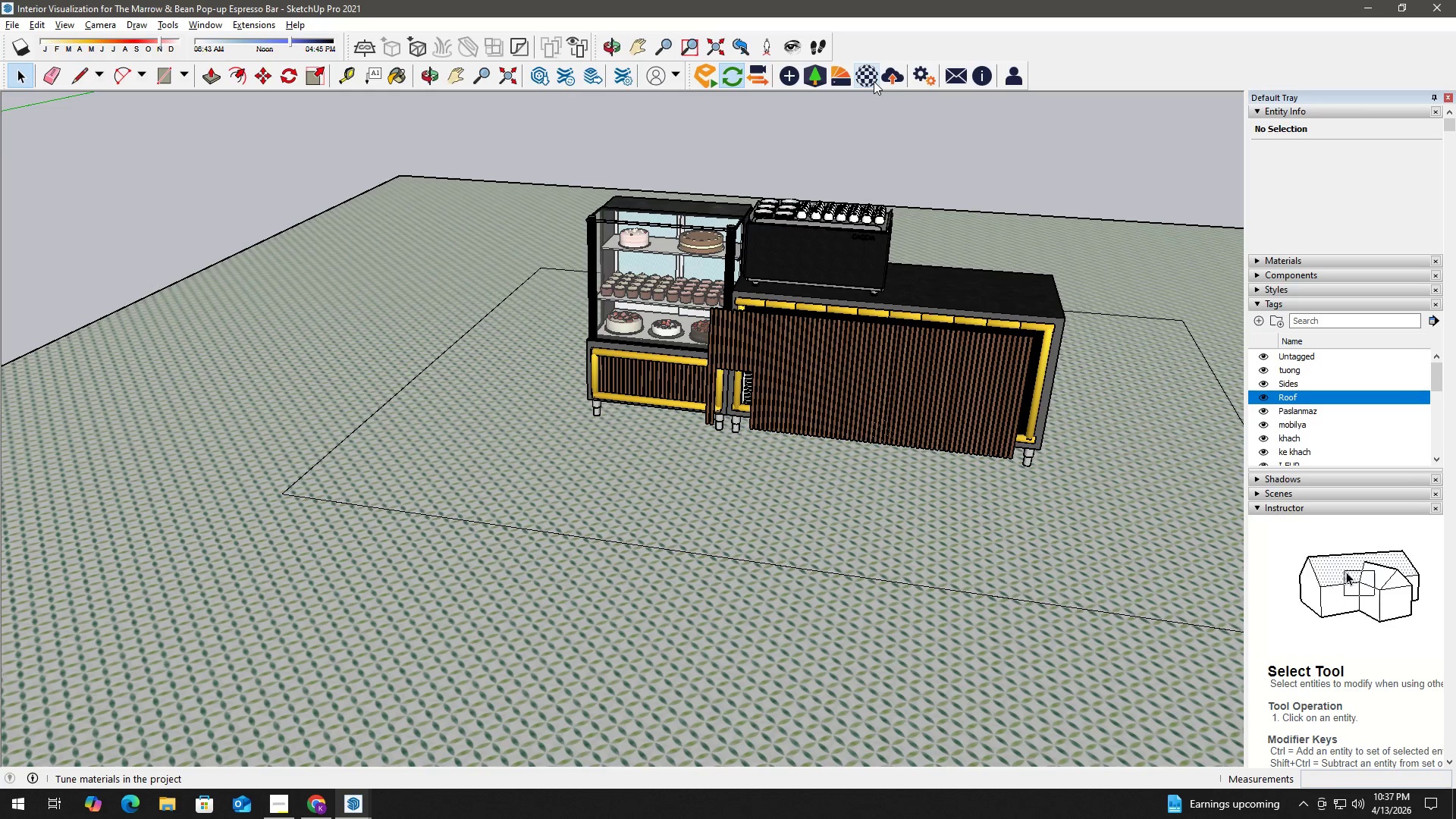 
key(H)
 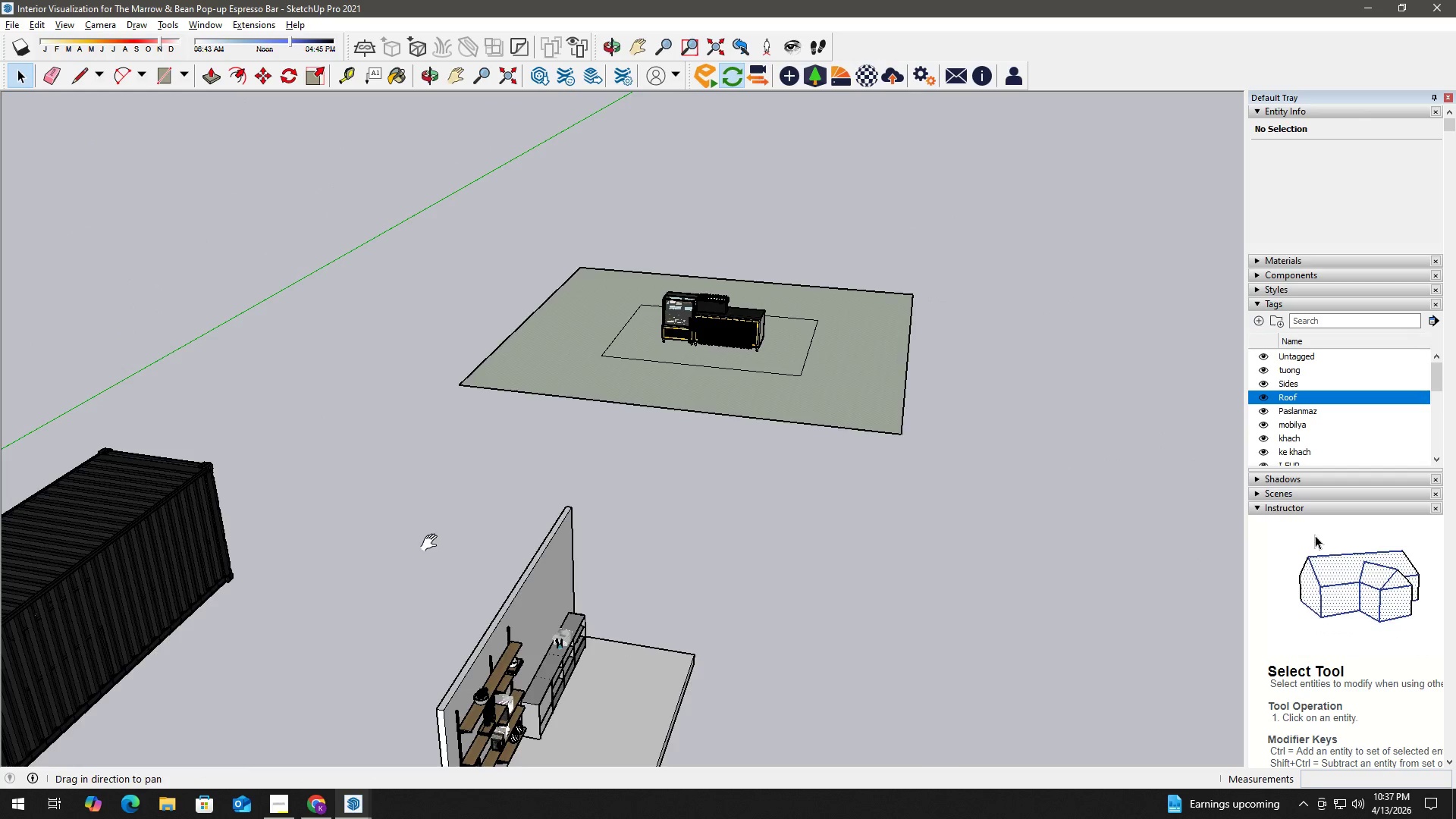 
scroll: coordinate [611, 451], scroll_direction: down, amount: 31.0
 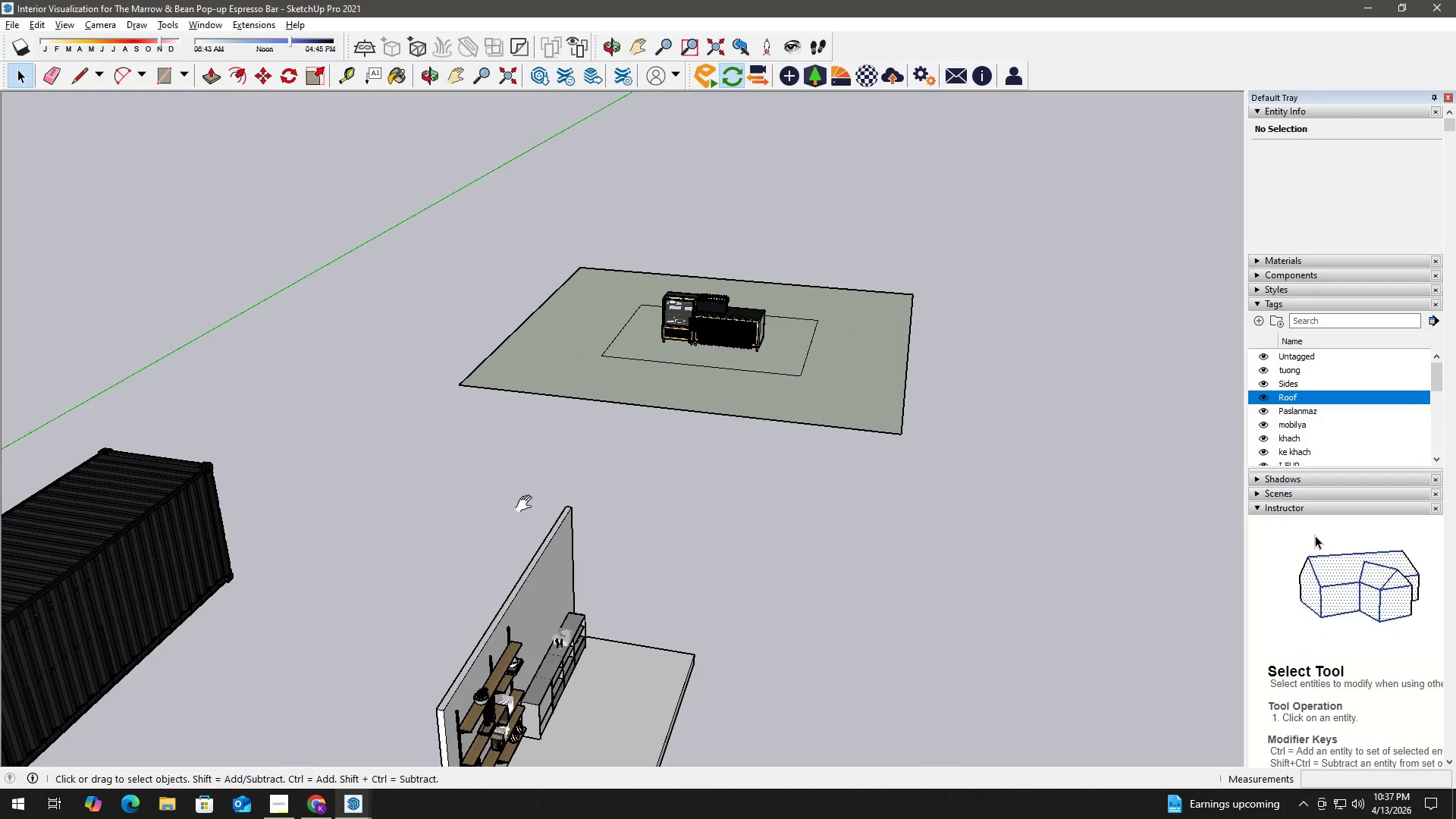 
left_click_drag(start_coordinate=[431, 543], to_coordinate=[782, 428])
 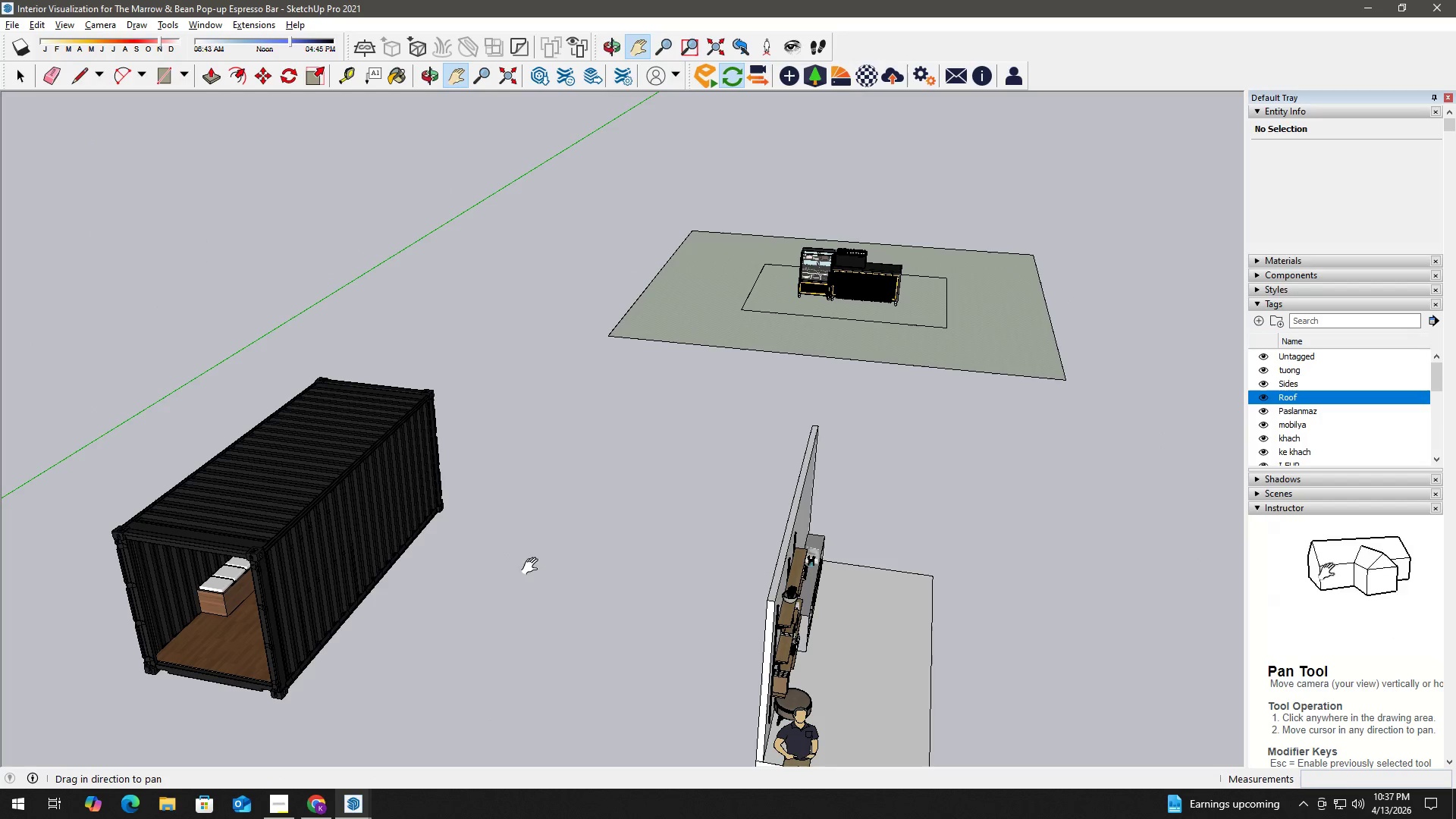 
key(Space)
 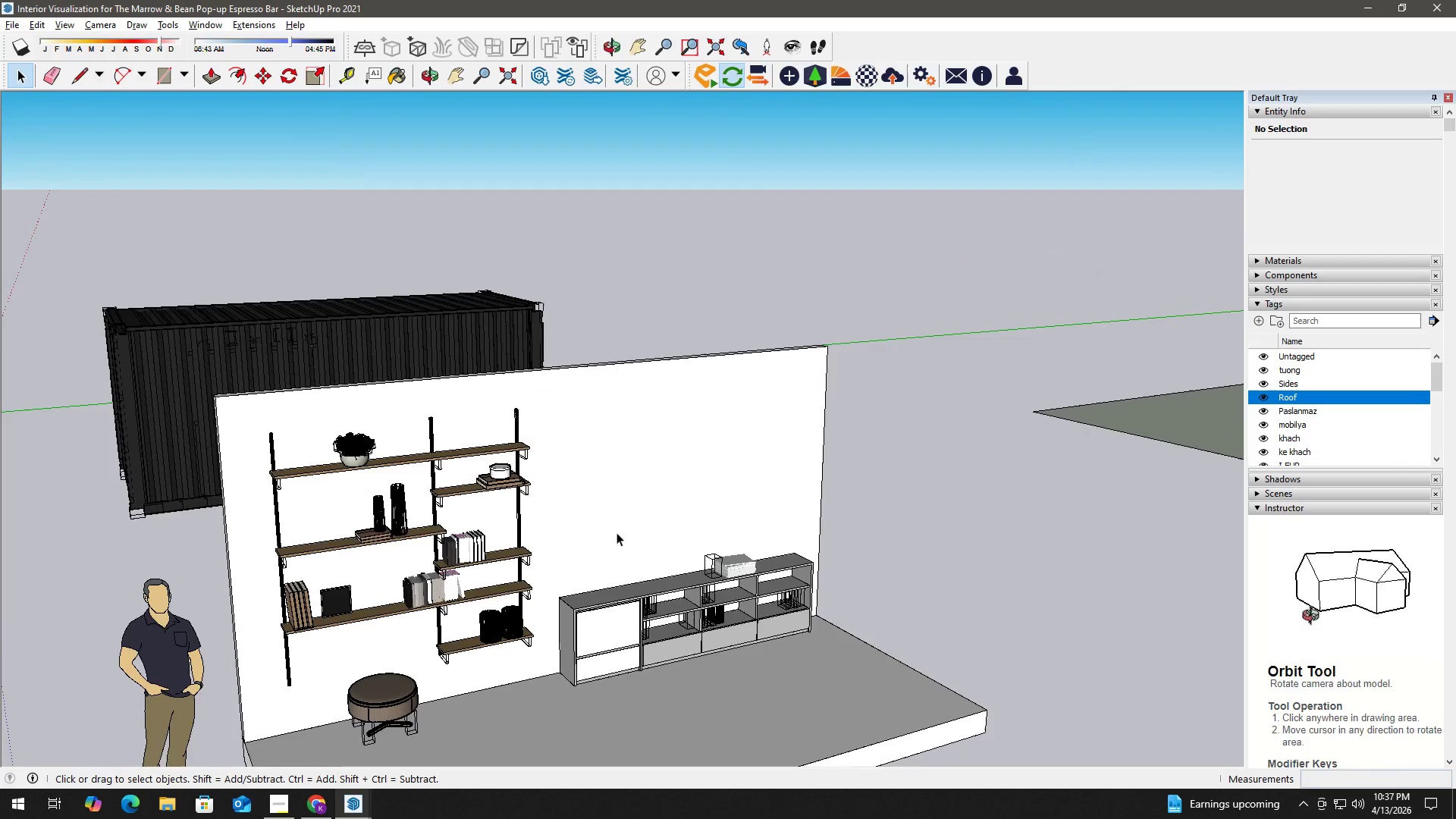 
scroll: coordinate [852, 617], scroll_direction: up, amount: 7.0
 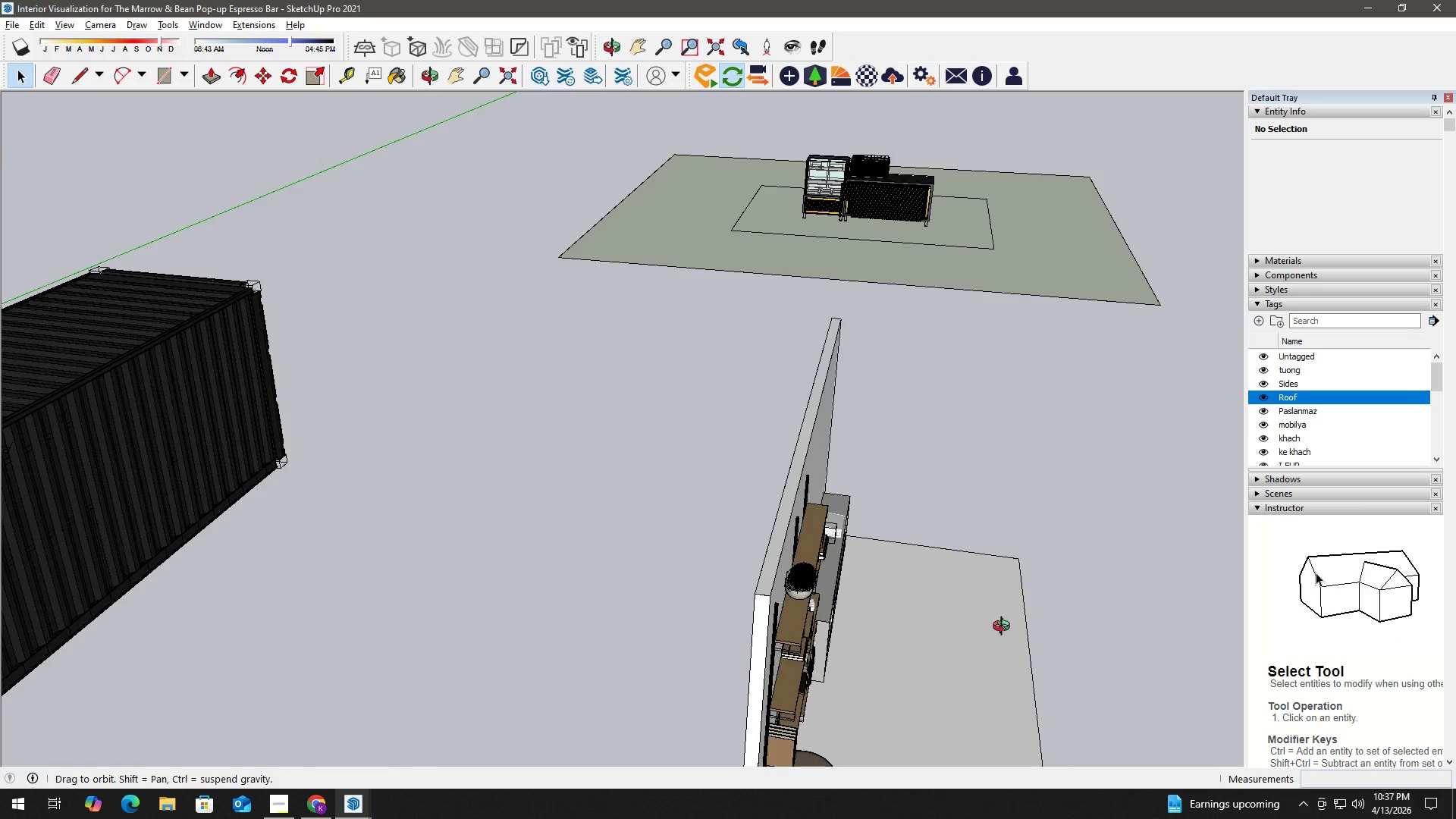 
key(H)
 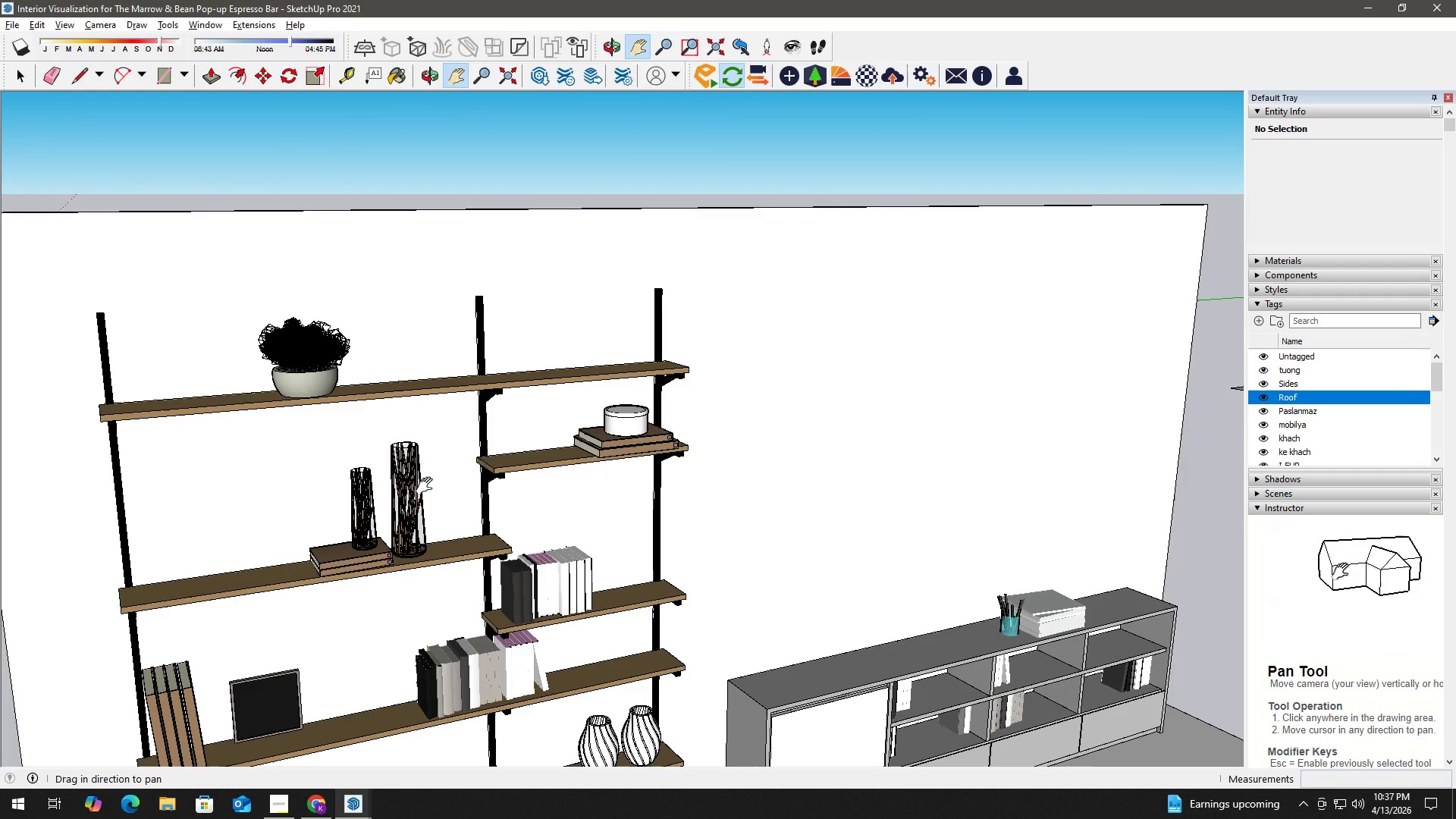 
scroll: coordinate [413, 491], scroll_direction: up, amount: 9.0
 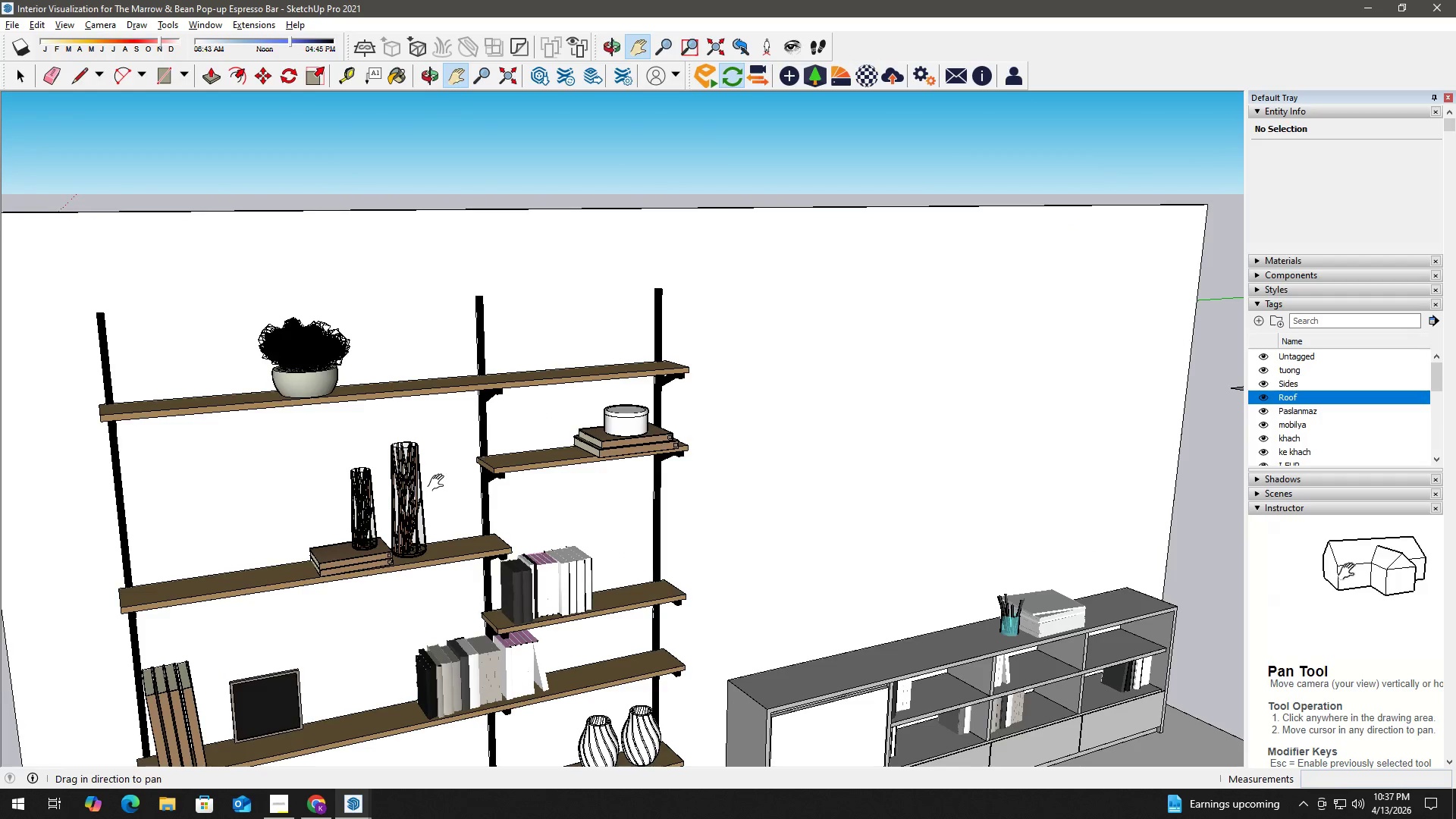 
key(H)
 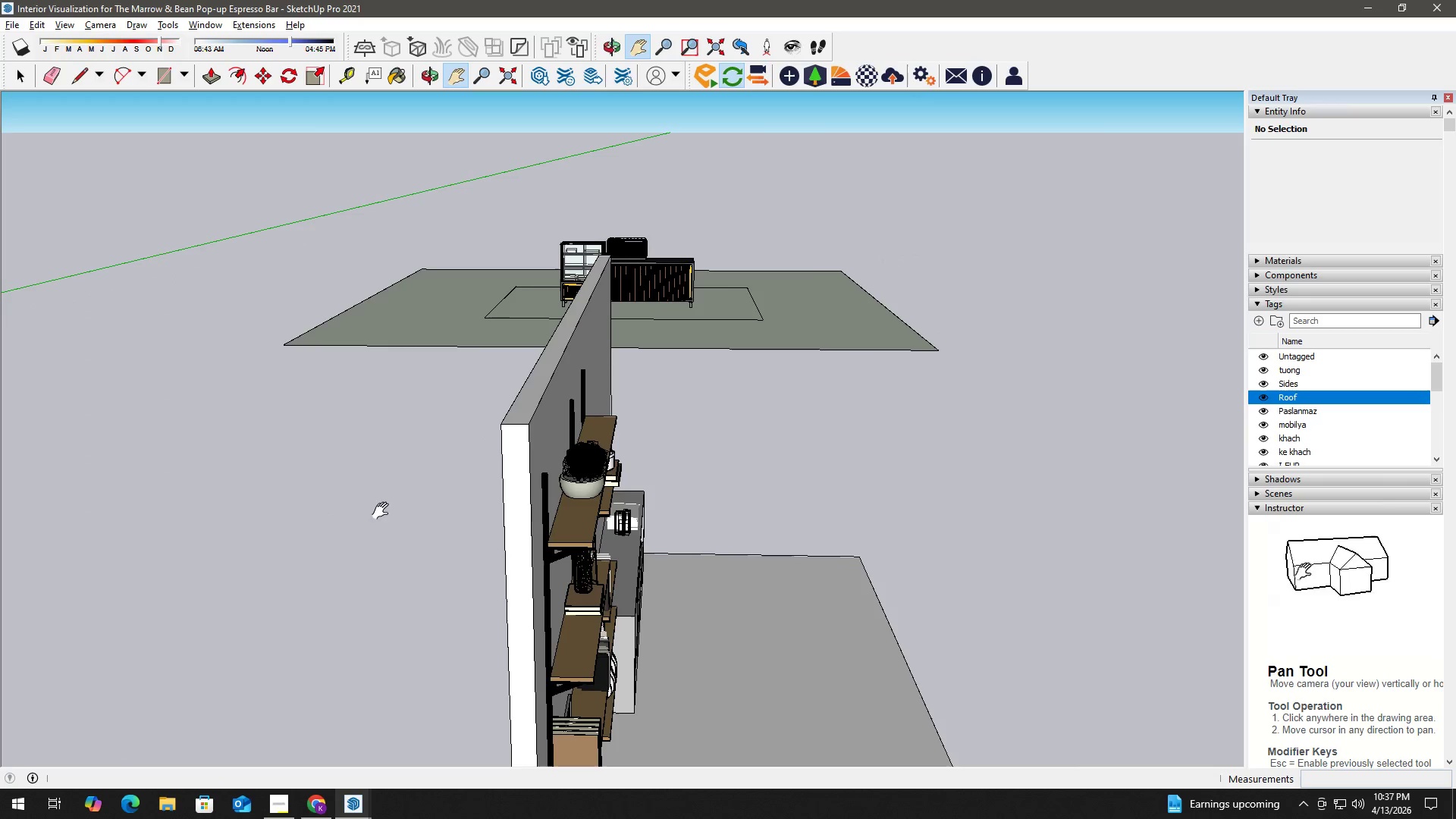 
scroll: coordinate [437, 490], scroll_direction: down, amount: 6.0
 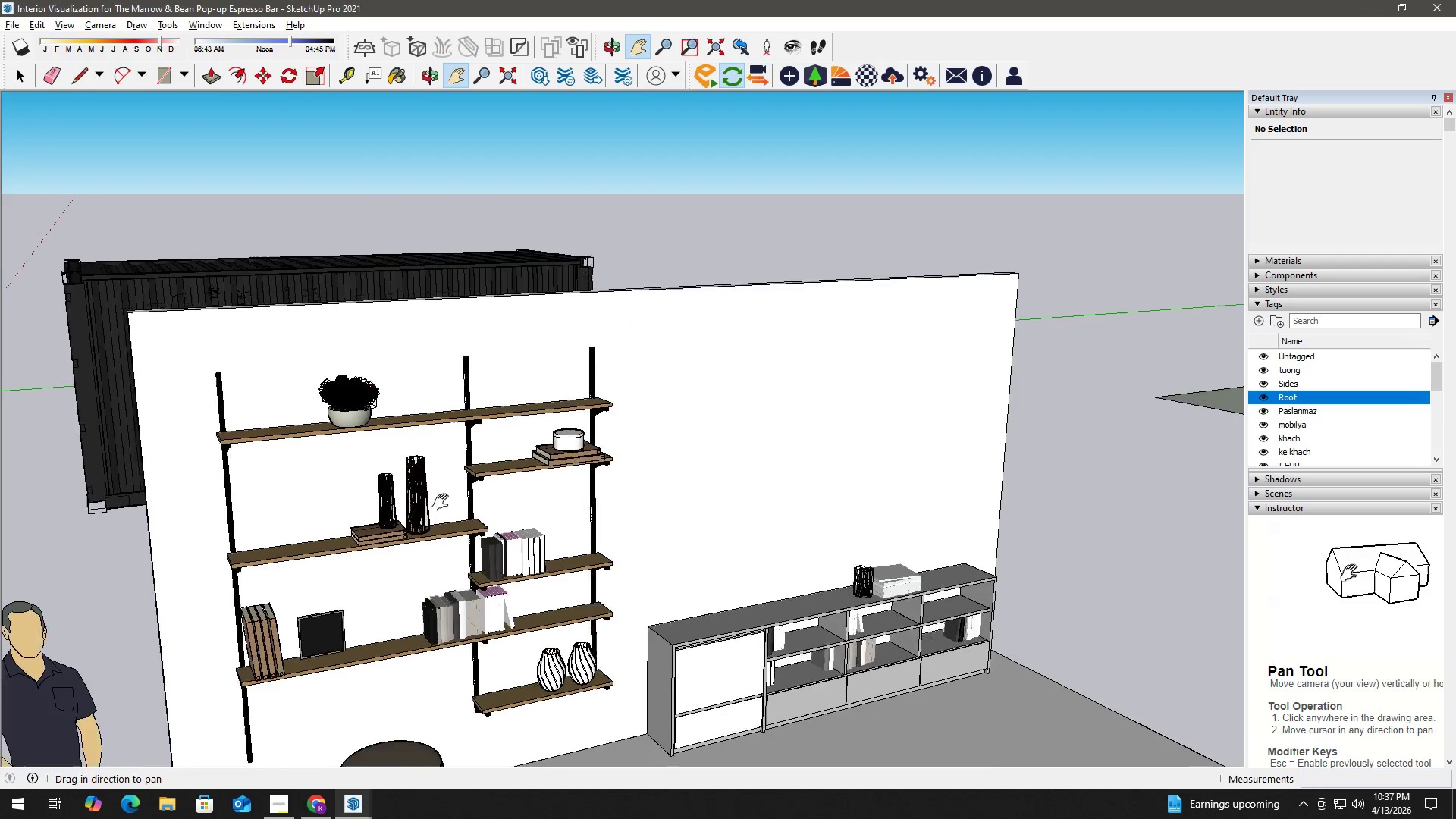 
type(hh)
 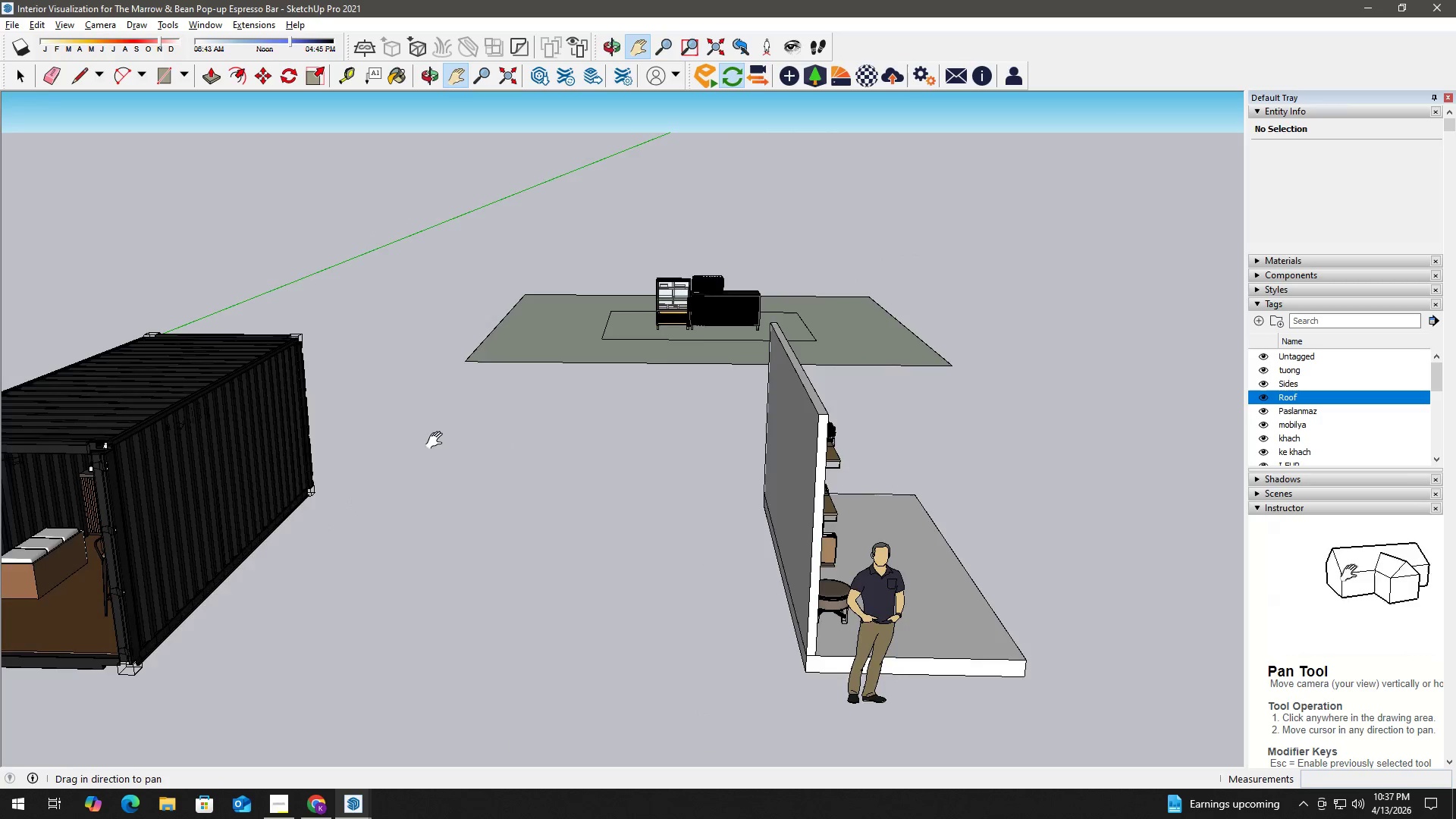 
left_click_drag(start_coordinate=[392, 460], to_coordinate=[883, 431])
 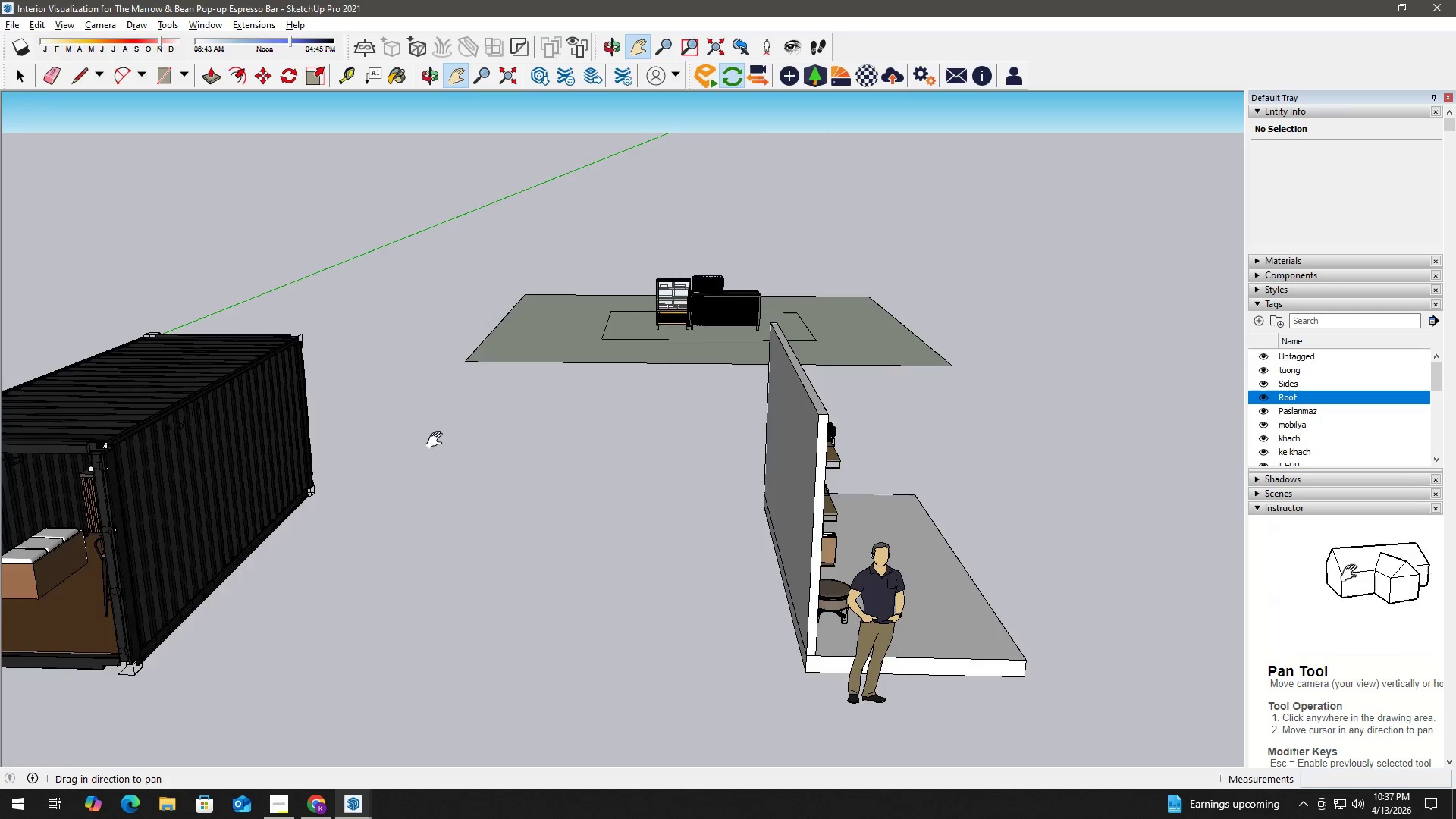 
scroll: coordinate [475, 422], scroll_direction: down, amount: 8.0
 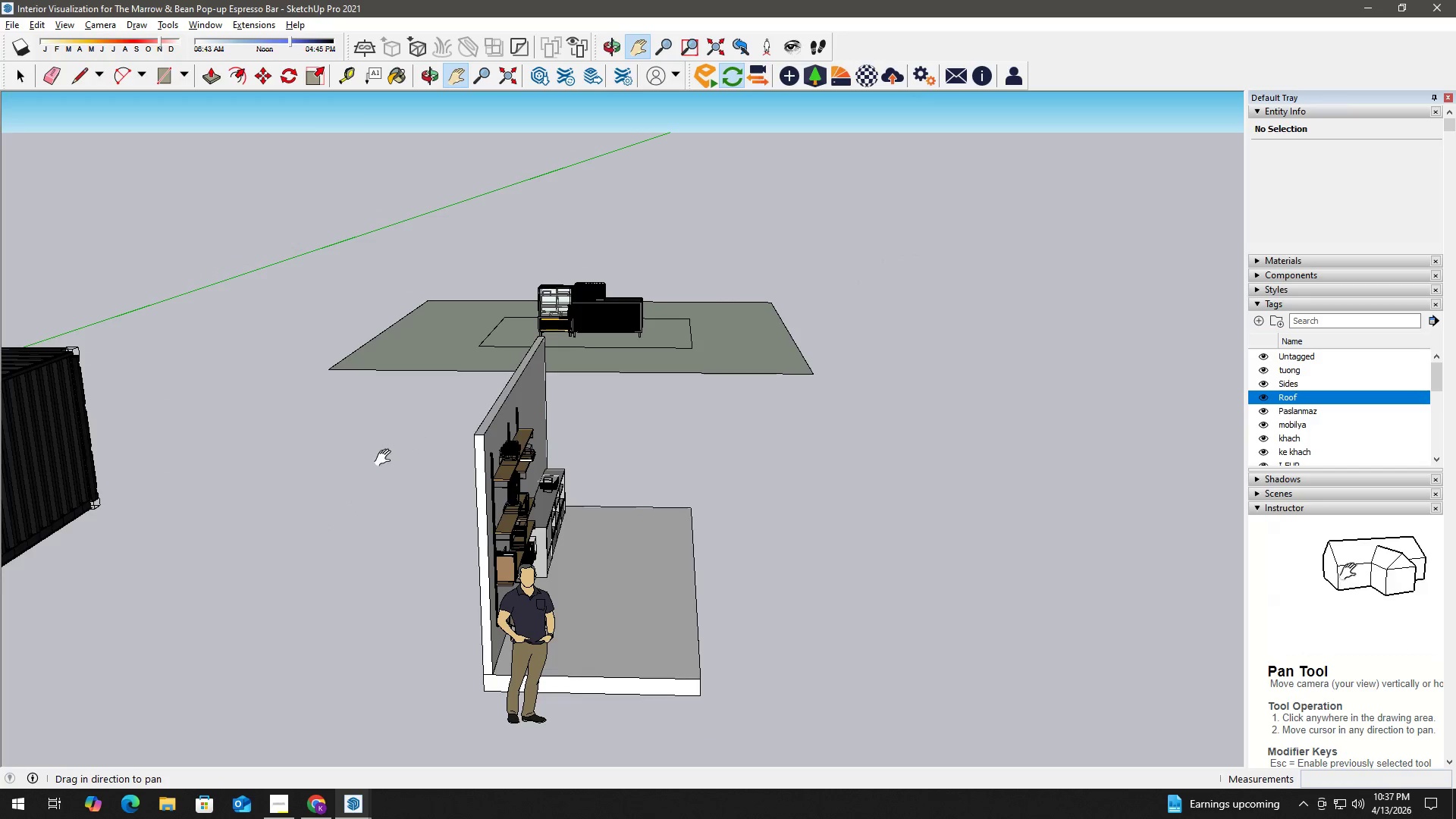 
left_click_drag(start_coordinate=[425, 441], to_coordinate=[921, 366])
 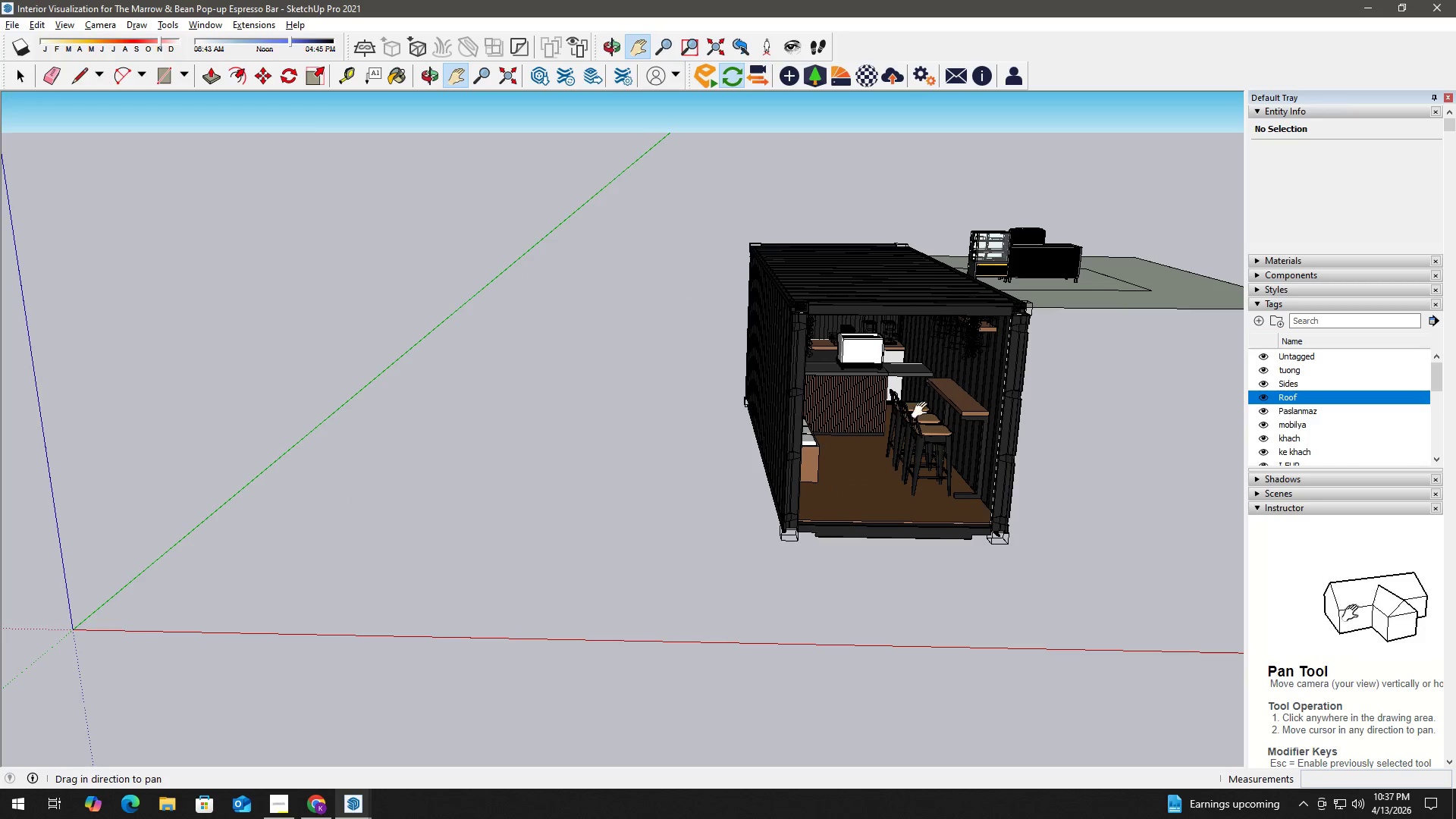 
scroll: coordinate [927, 395], scroll_direction: up, amount: 4.0
 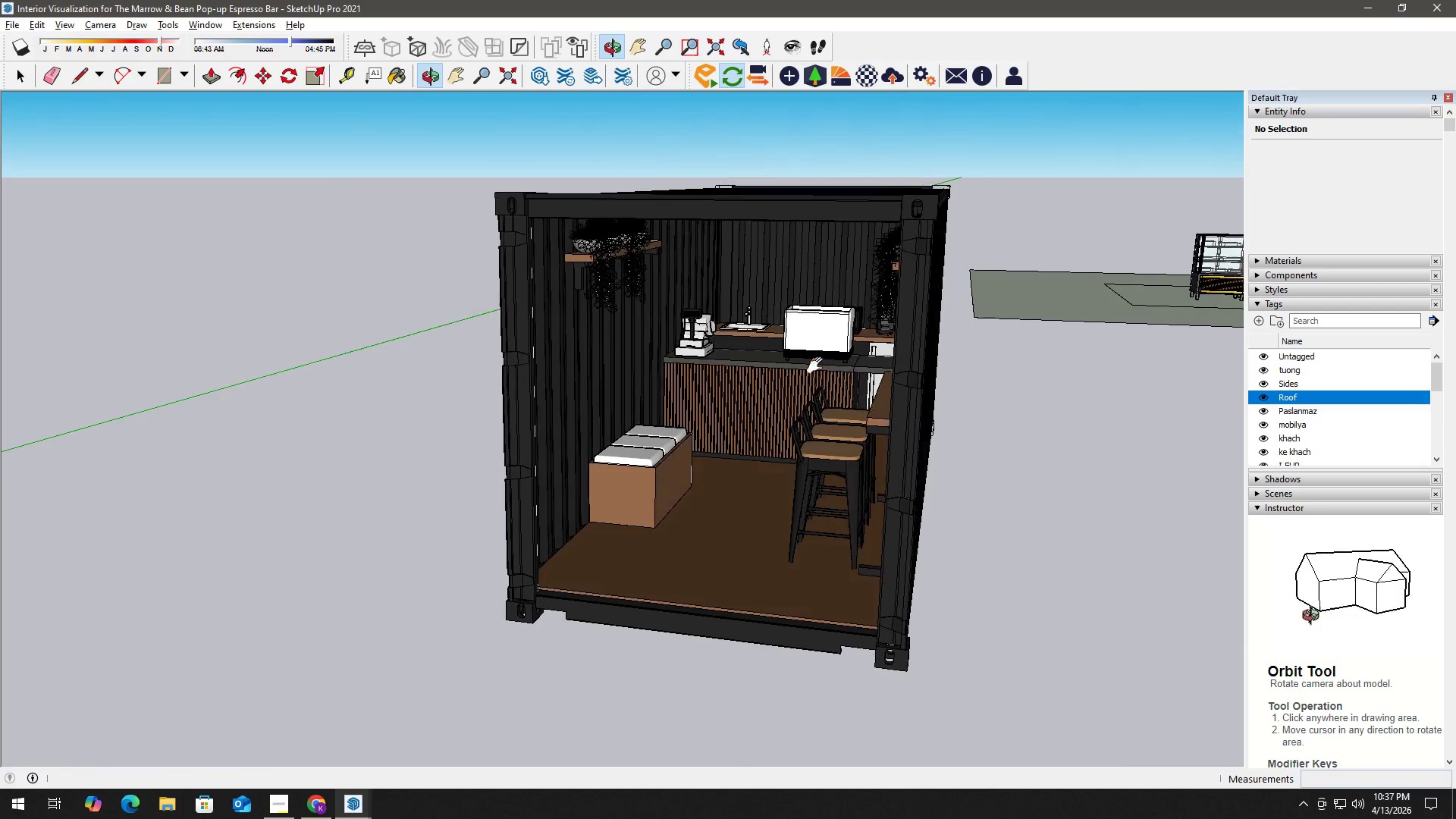 
key(Space)
 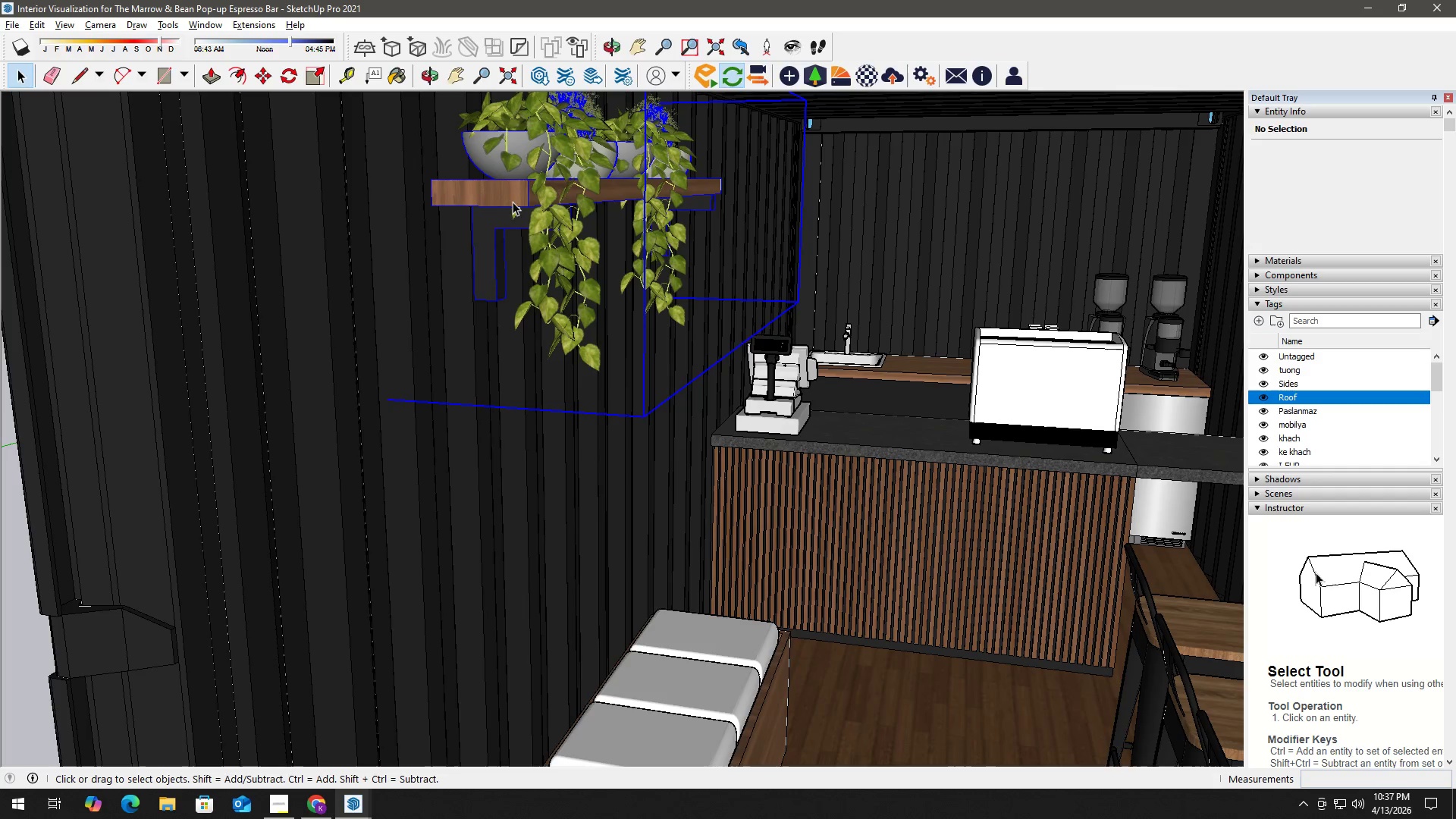 
scroll: coordinate [605, 252], scroll_direction: up, amount: 9.0
 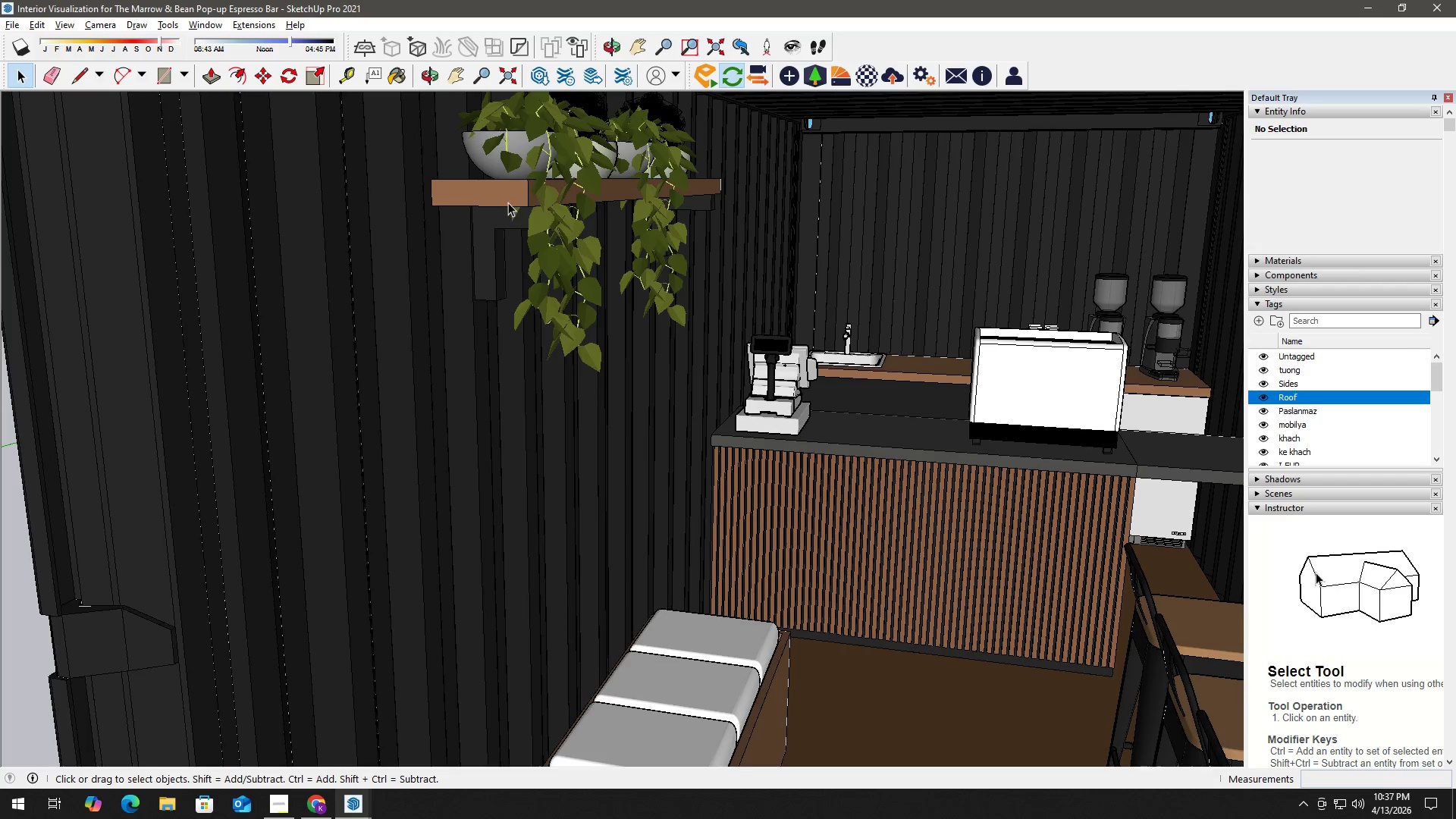 
key(Control+ControlLeft)
 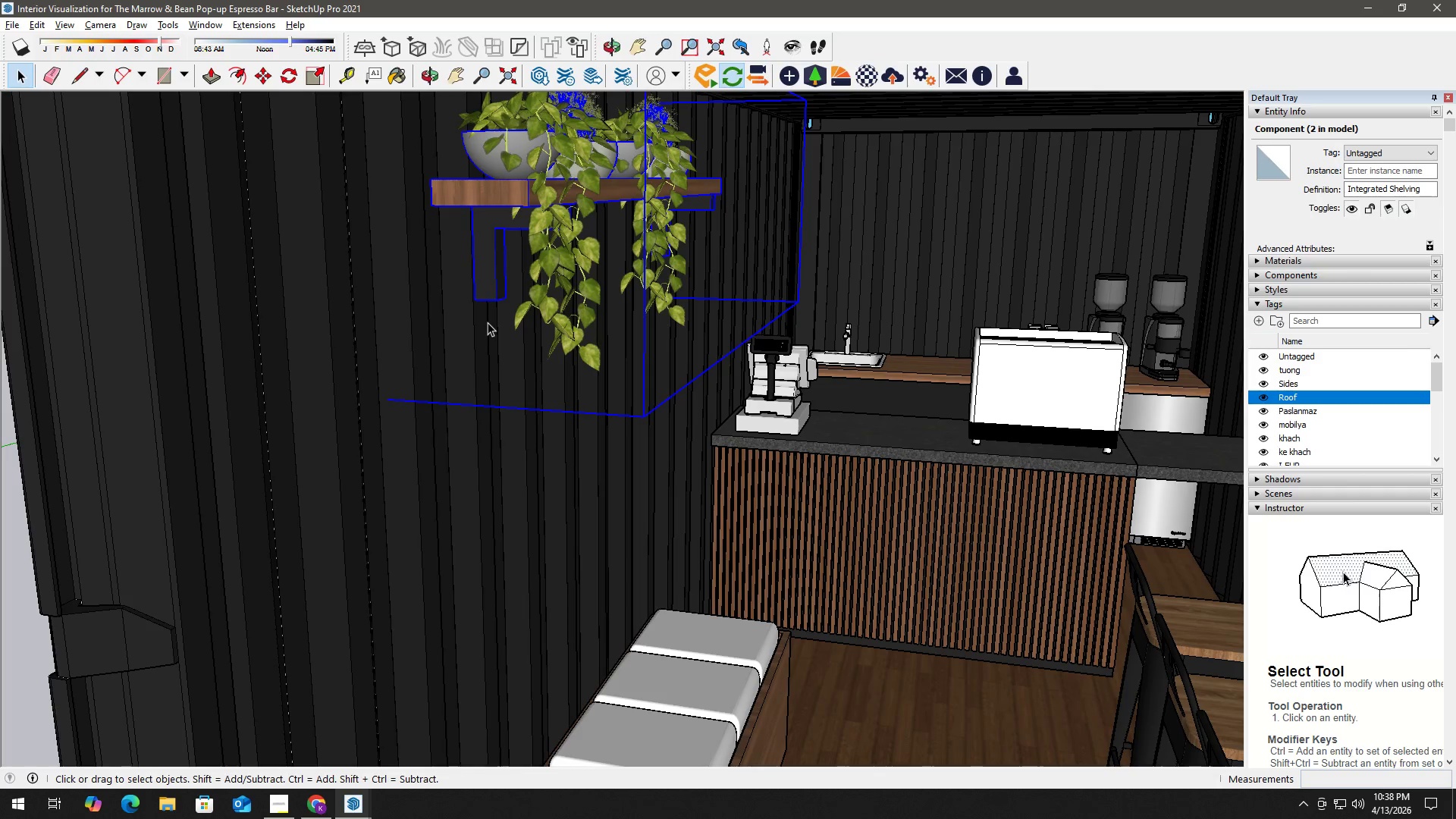 
key(M)
 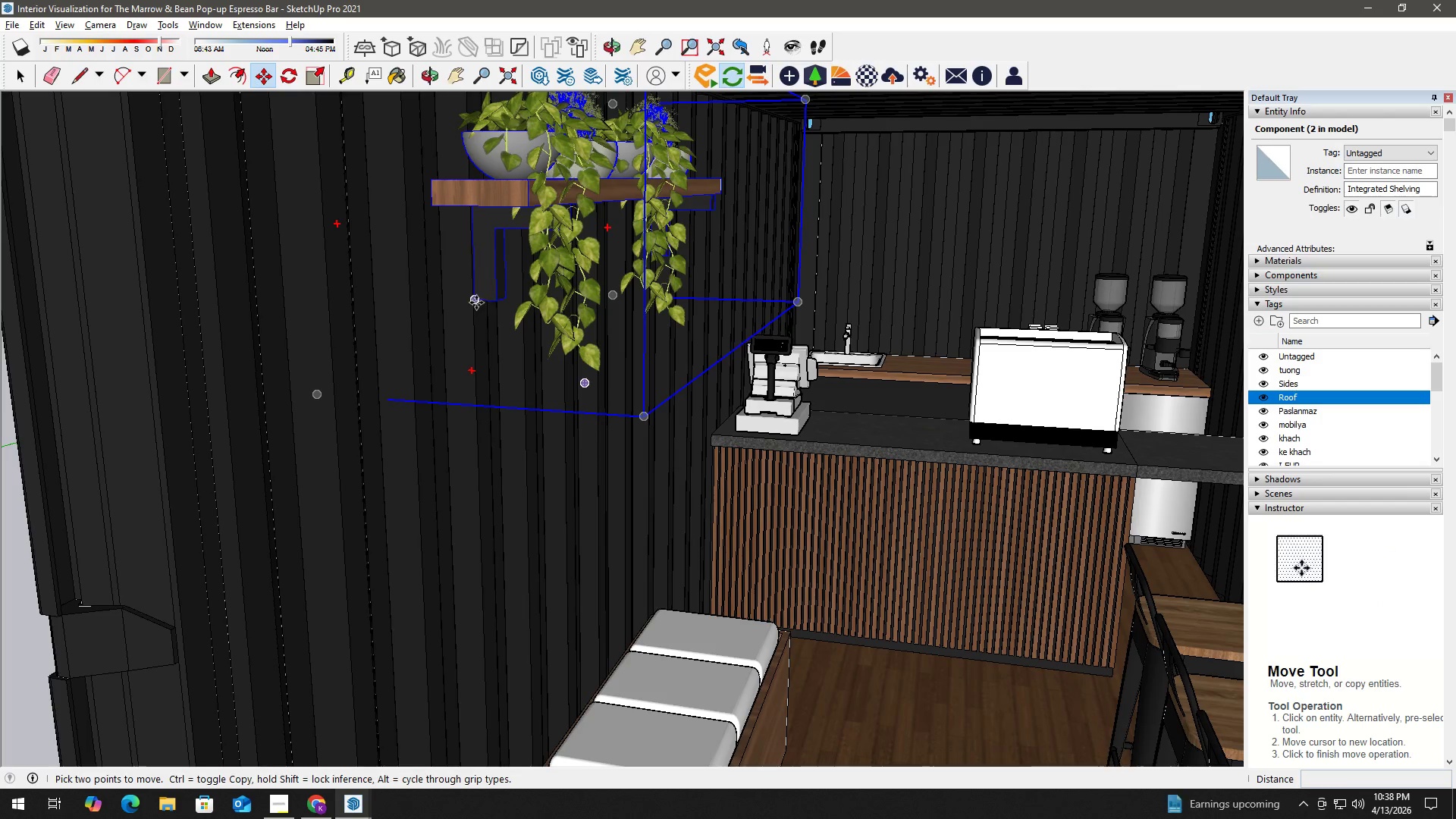 
left_click([476, 303])
 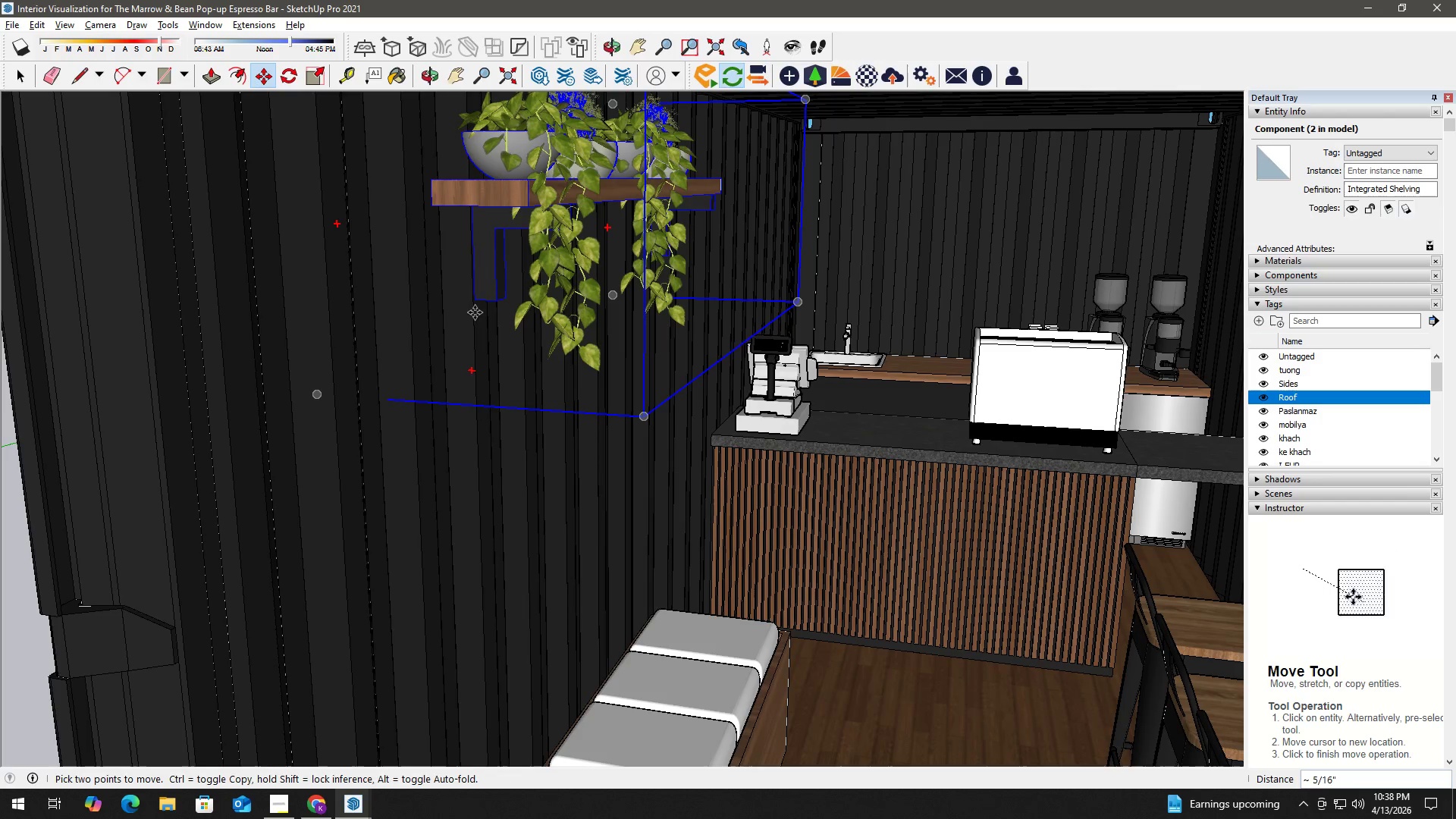 
key(Control+ControlLeft)
 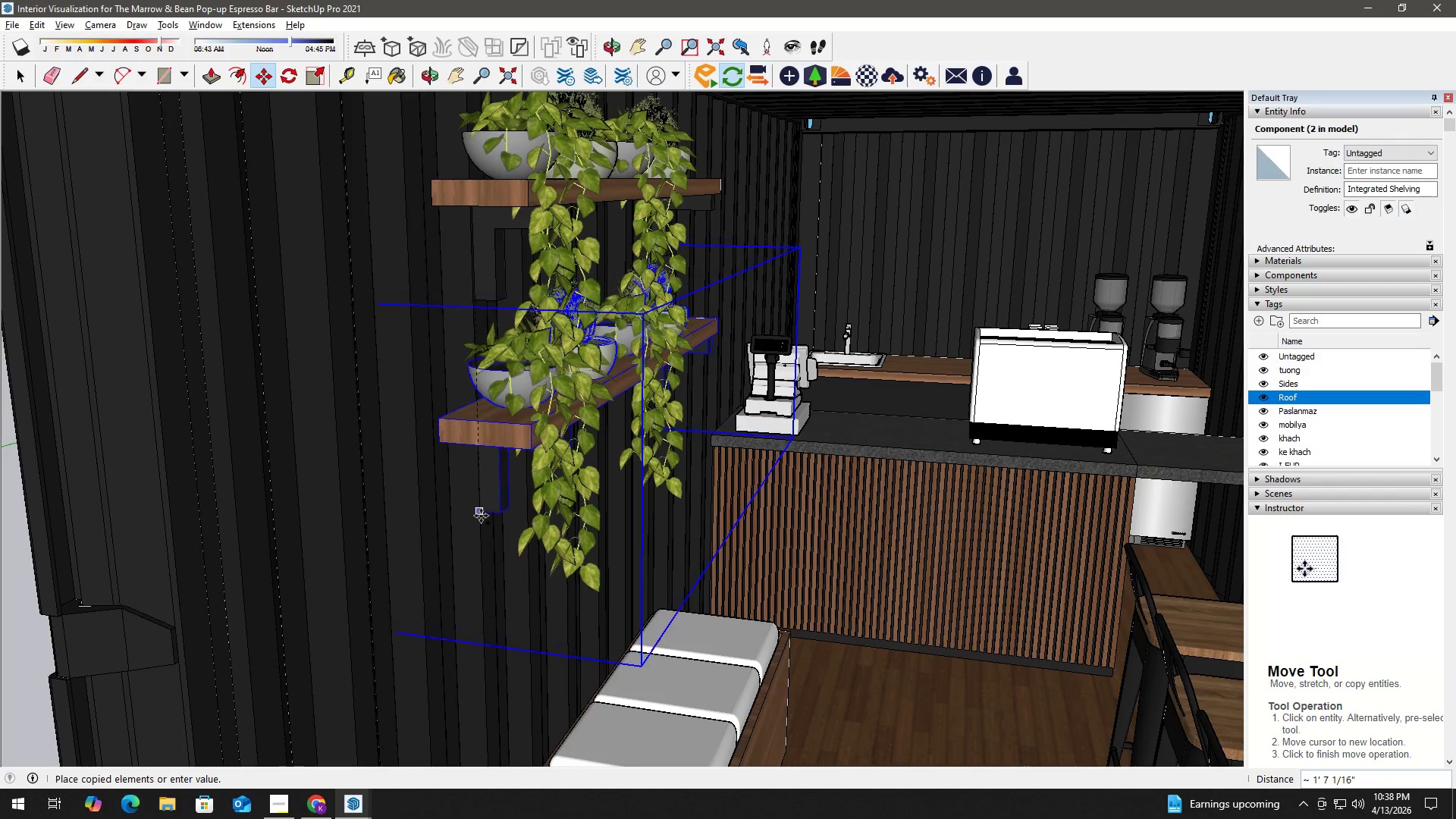 
left_click([481, 522])
 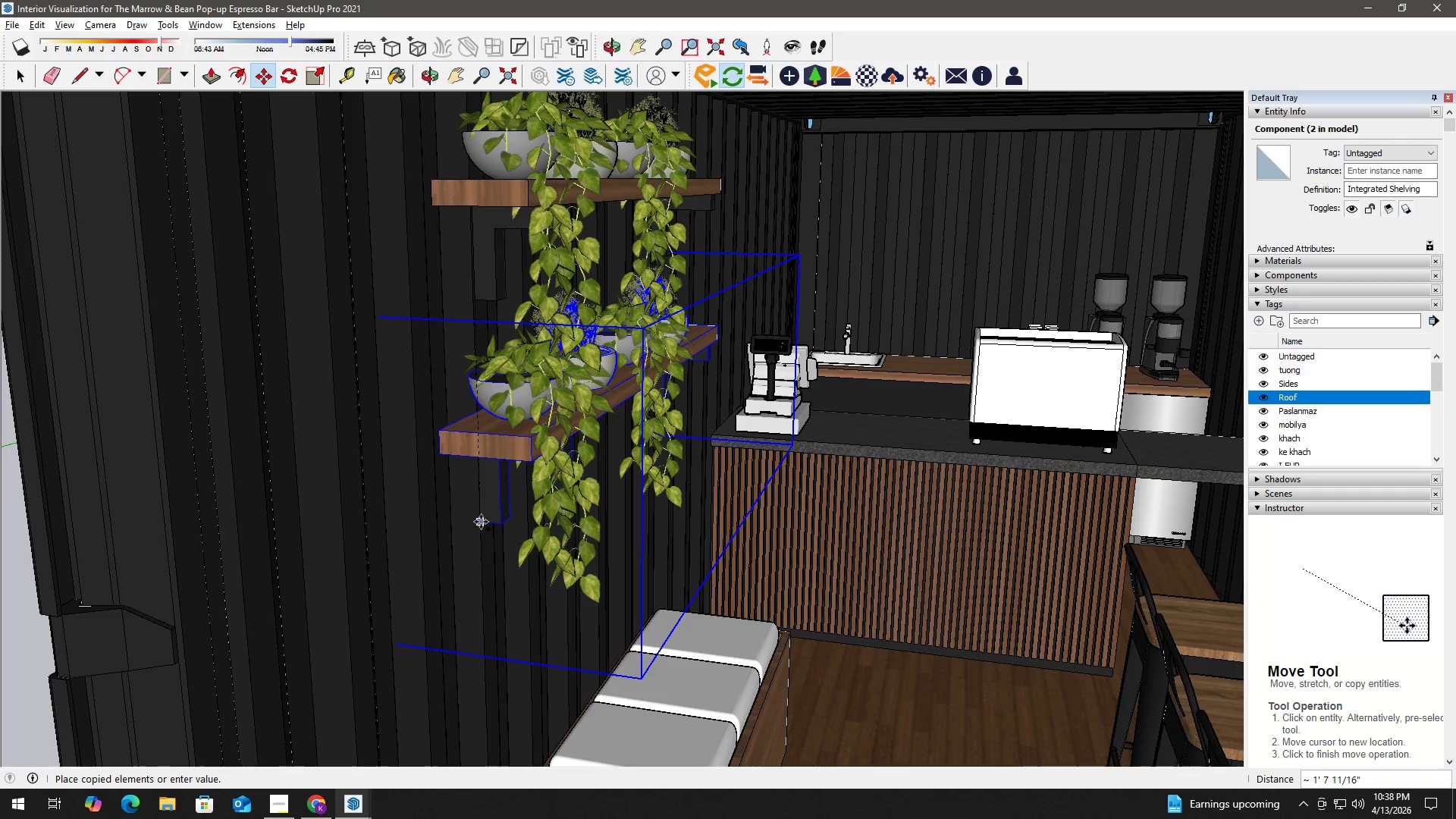 
key(Space)
 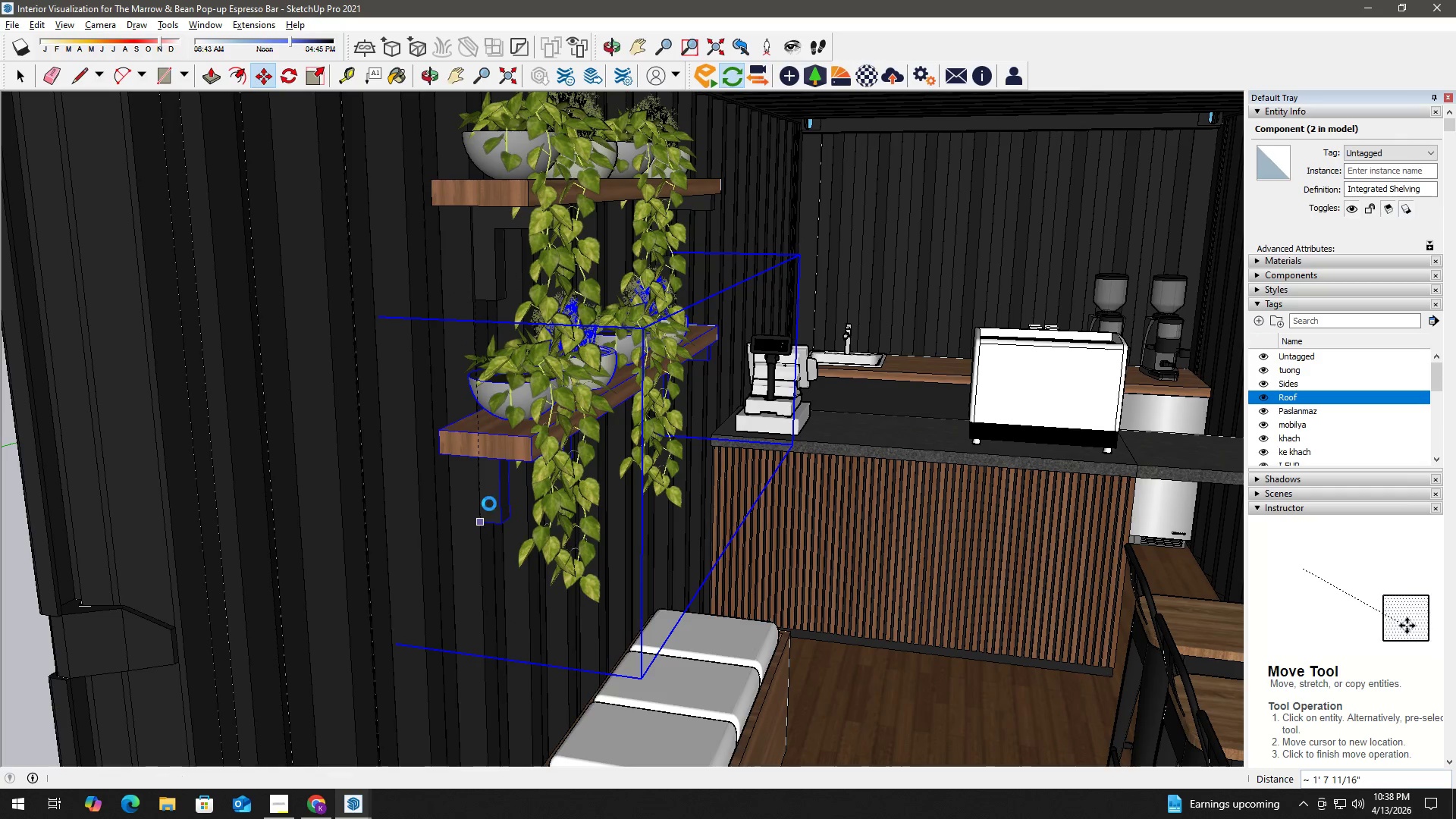 
scroll: coordinate [470, 312], scroll_direction: down, amount: 32.0
 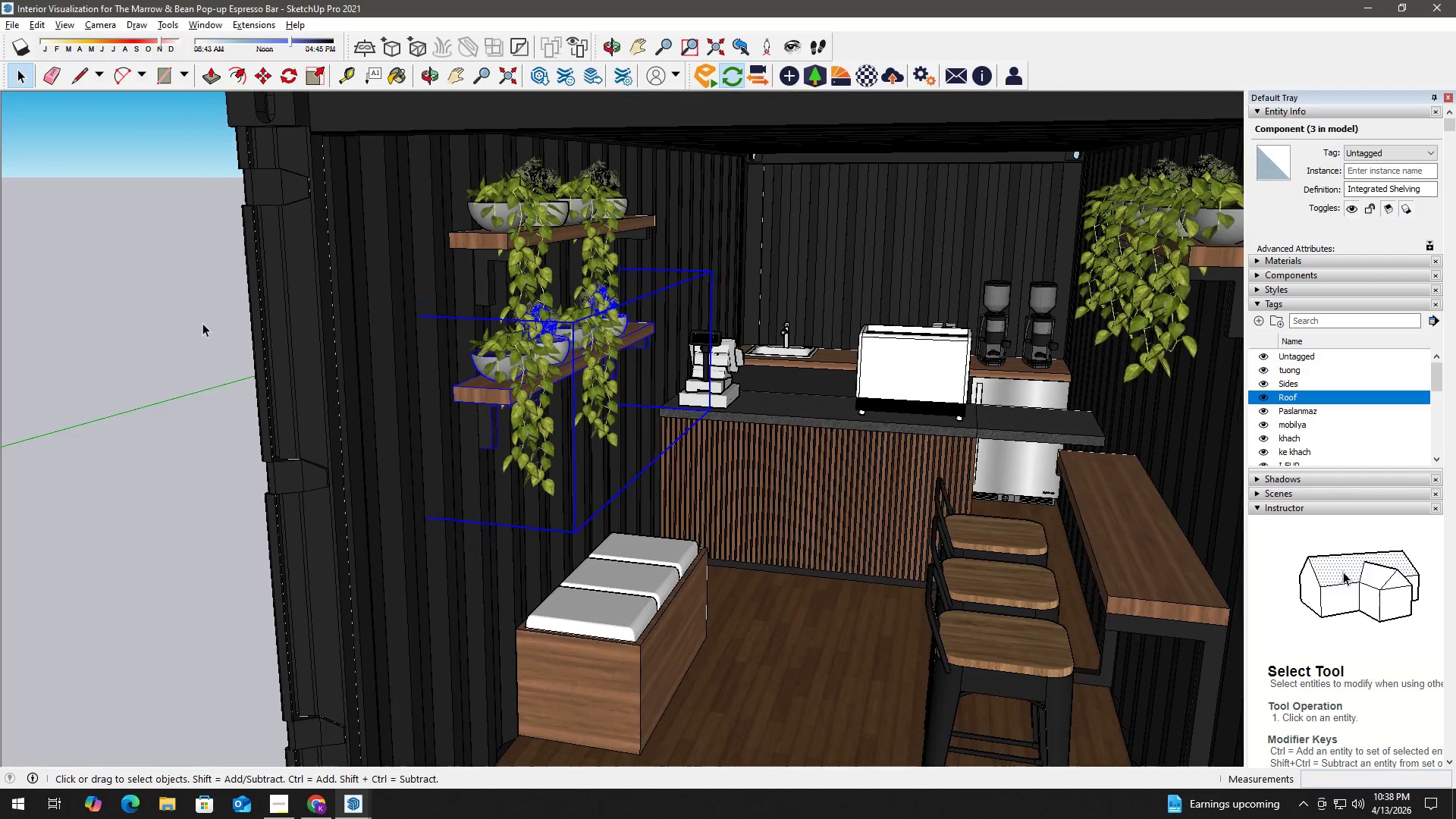 
left_click([195, 321])
 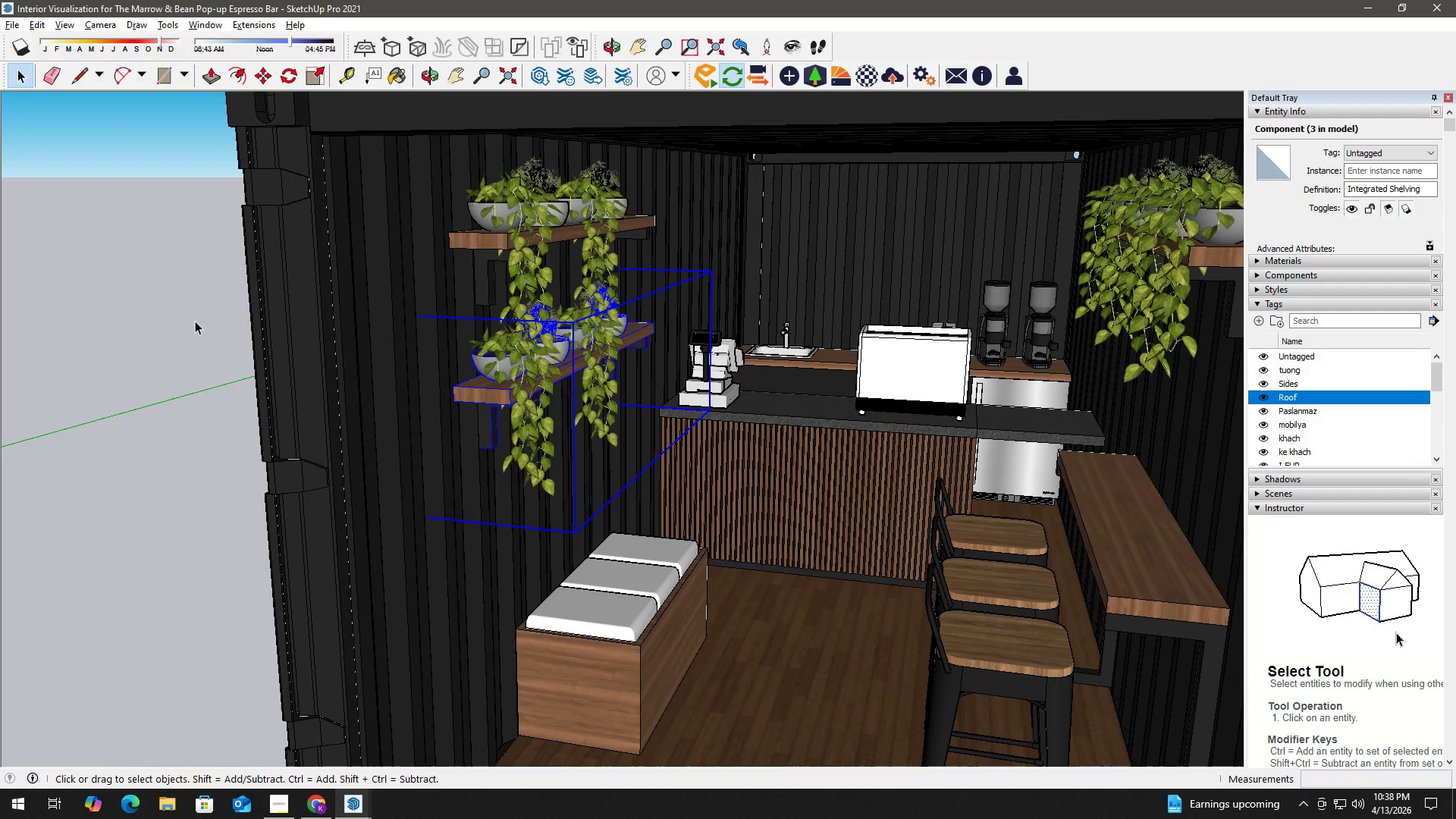 
key(Alt+Tab)
 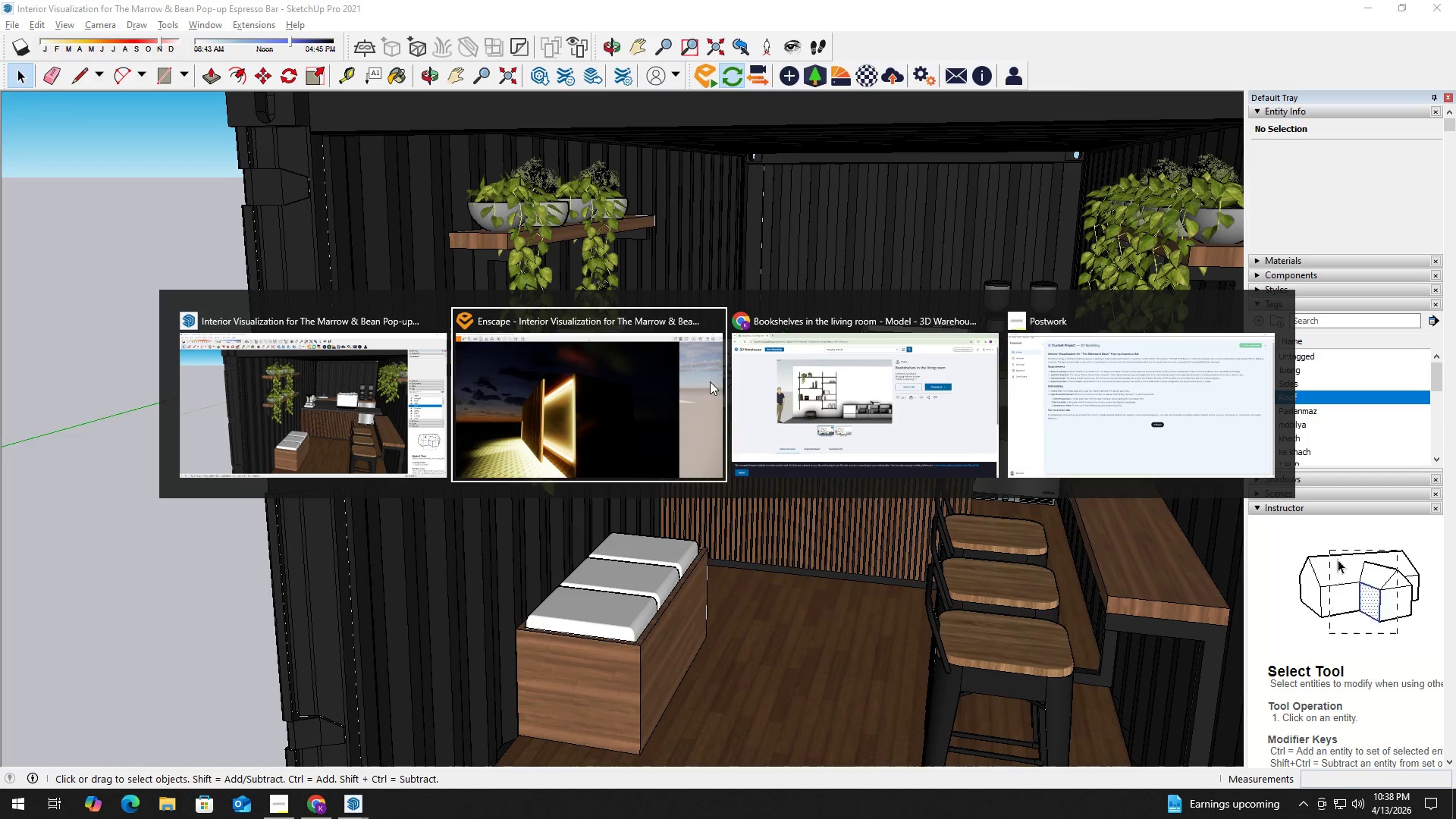 
left_click([589, 381])
 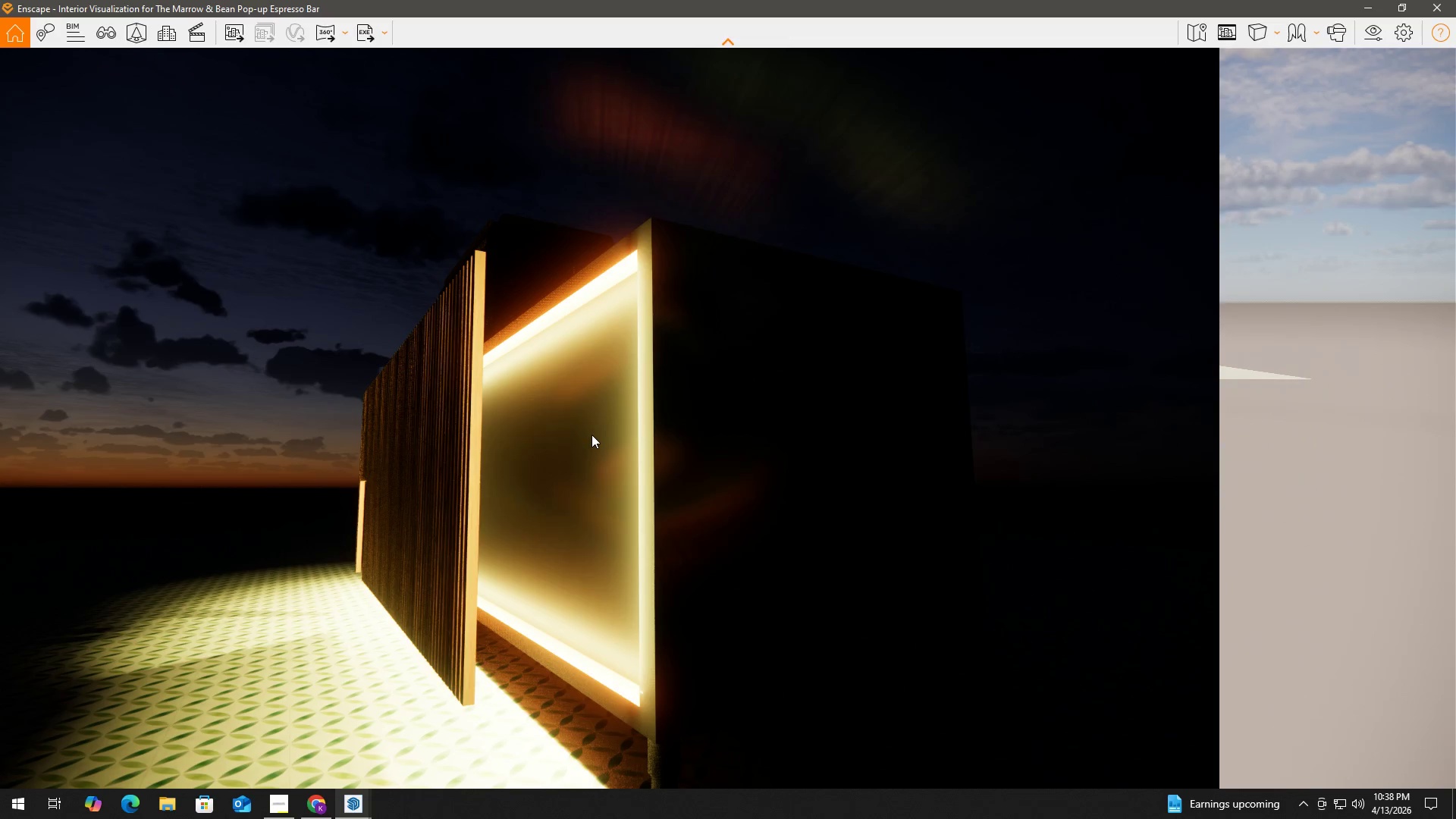 
scroll: coordinate [379, 399], scroll_direction: down, amount: 8.0
 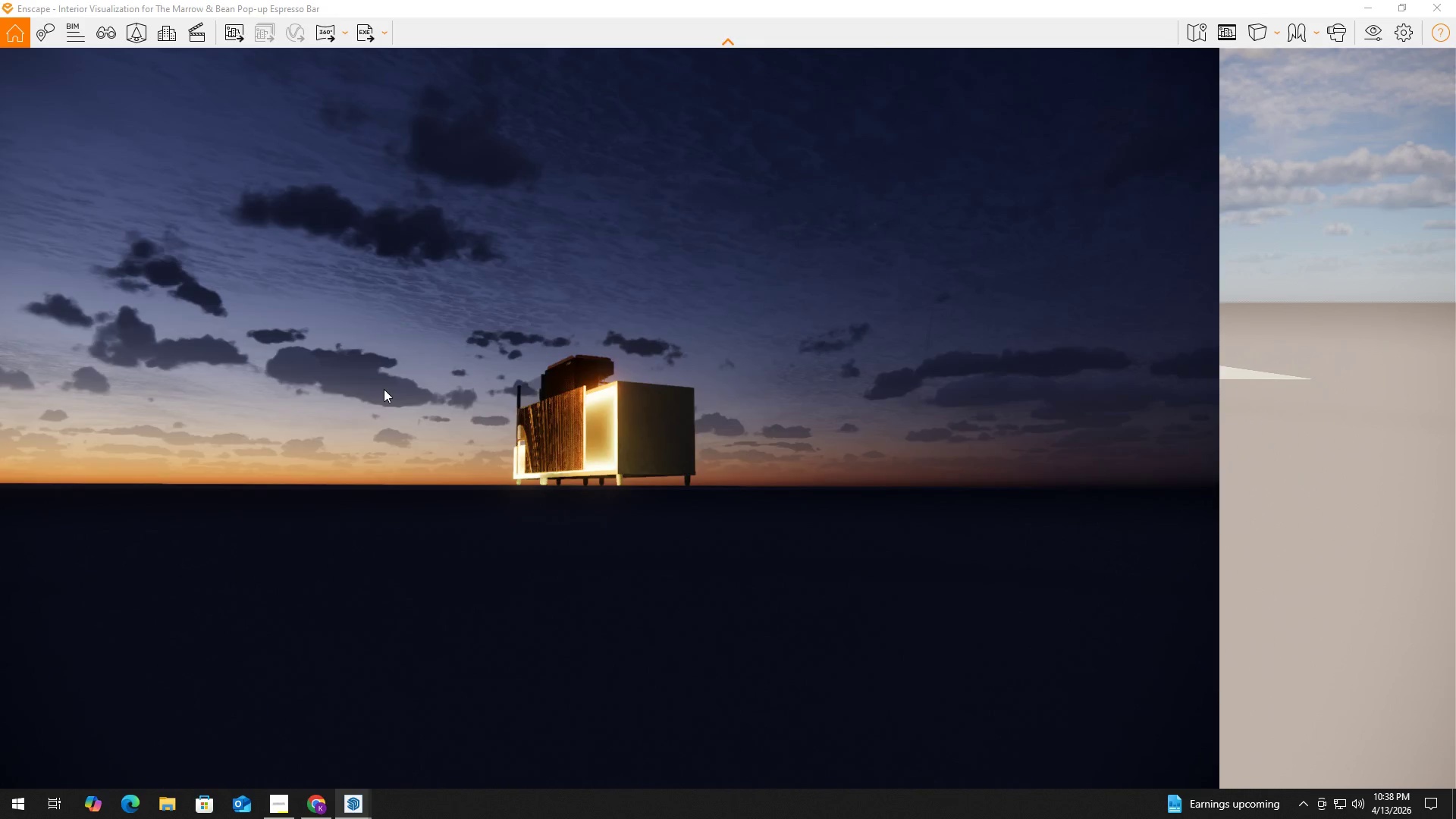 
hold_key(key=A, duration=0.81)
 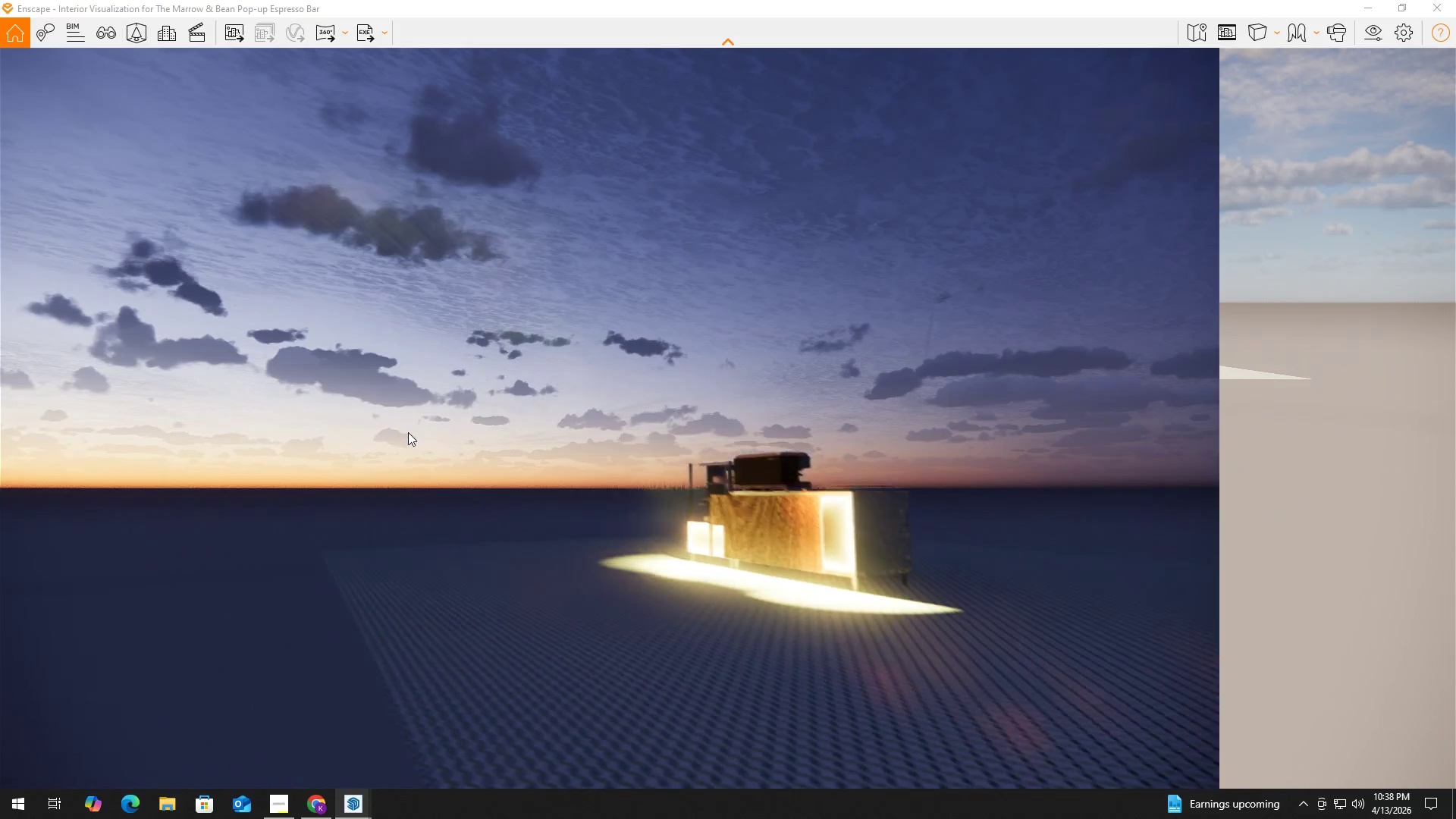 
scroll: coordinate [398, 402], scroll_direction: down, amount: 1.0
 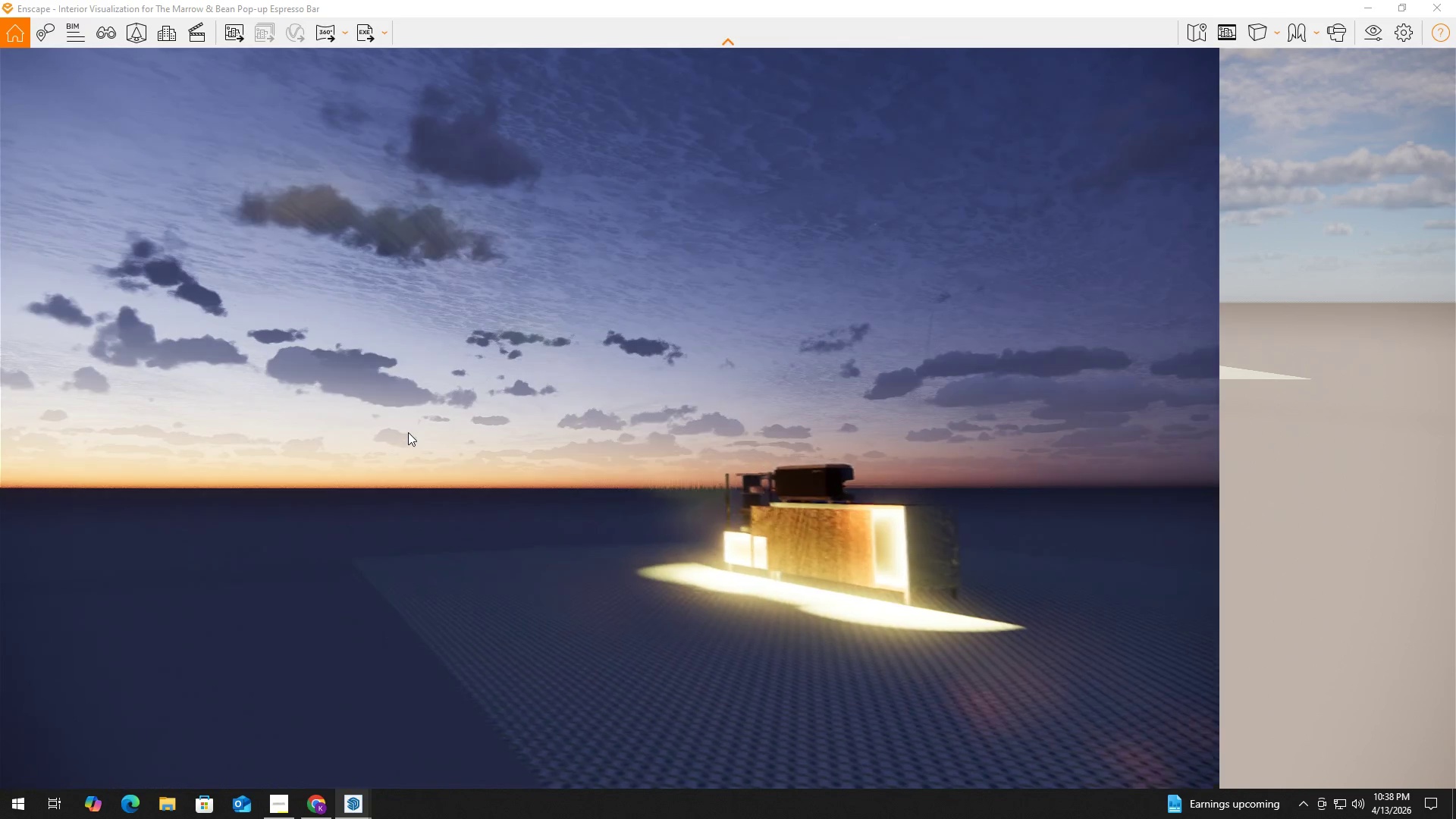 
left_click_drag(start_coordinate=[381, 475], to_coordinate=[385, 480])
 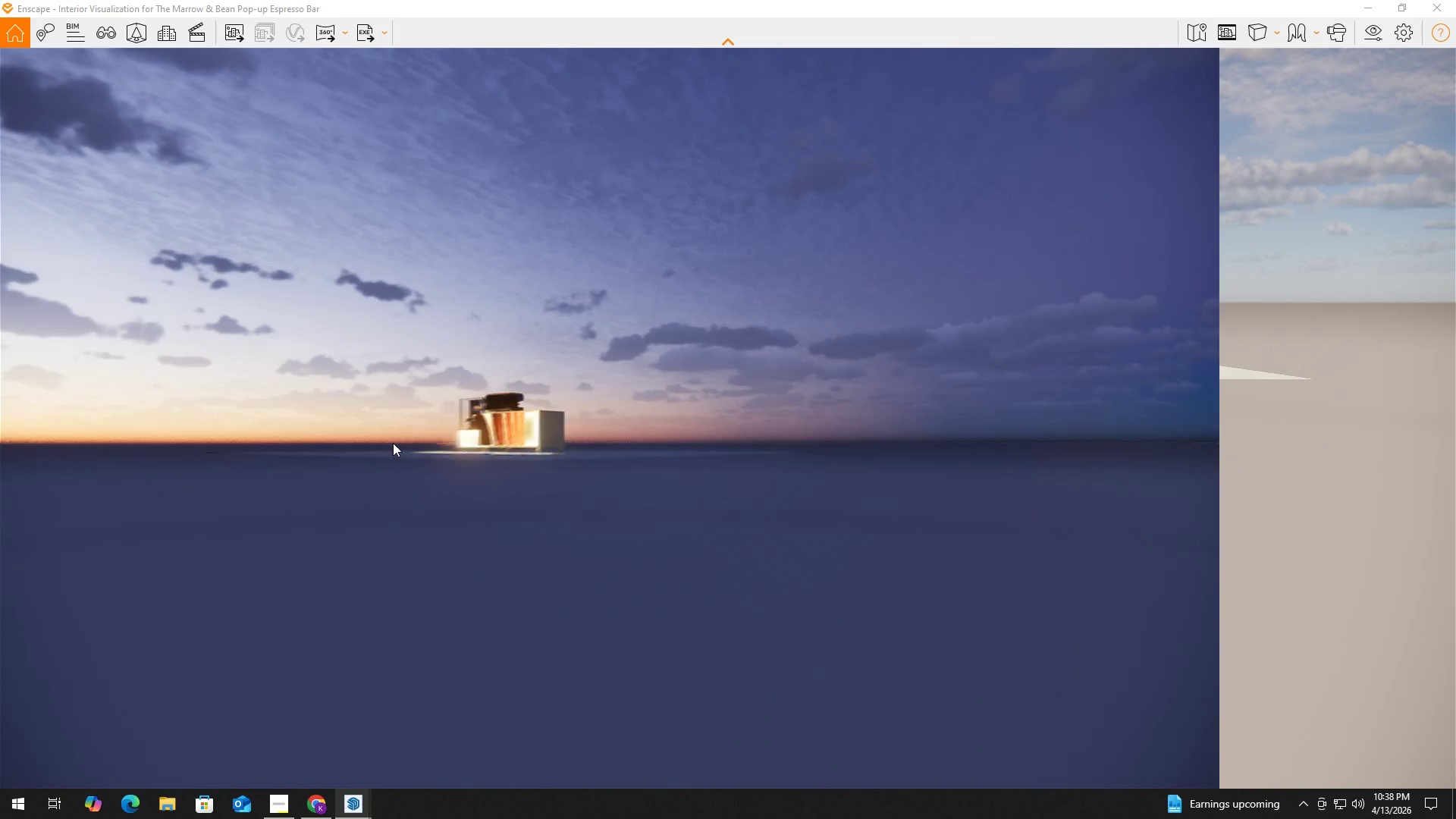 
scroll: coordinate [461, 457], scroll_direction: down, amount: 11.0
 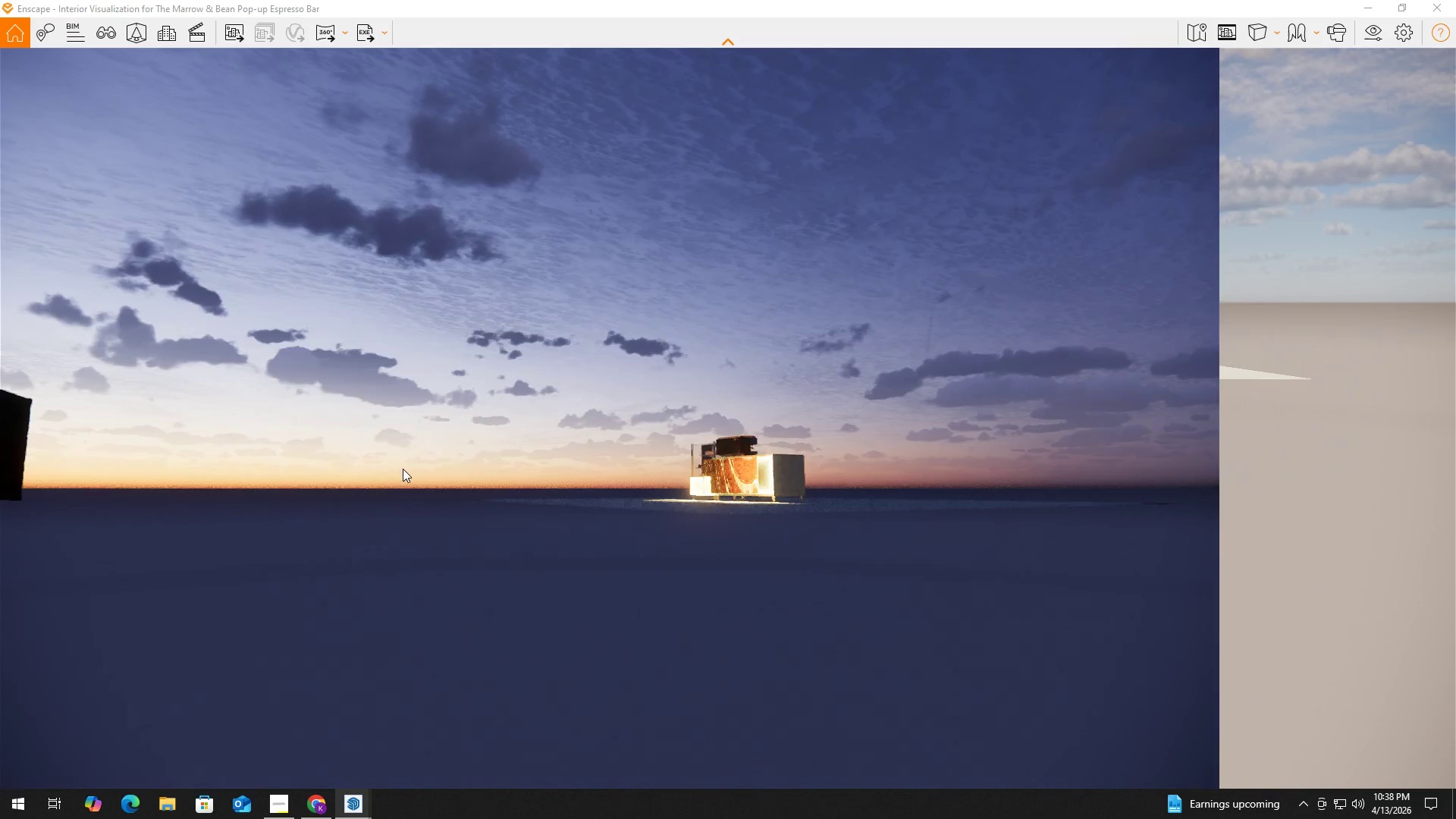 
hold_key(key=A, duration=2.86)
 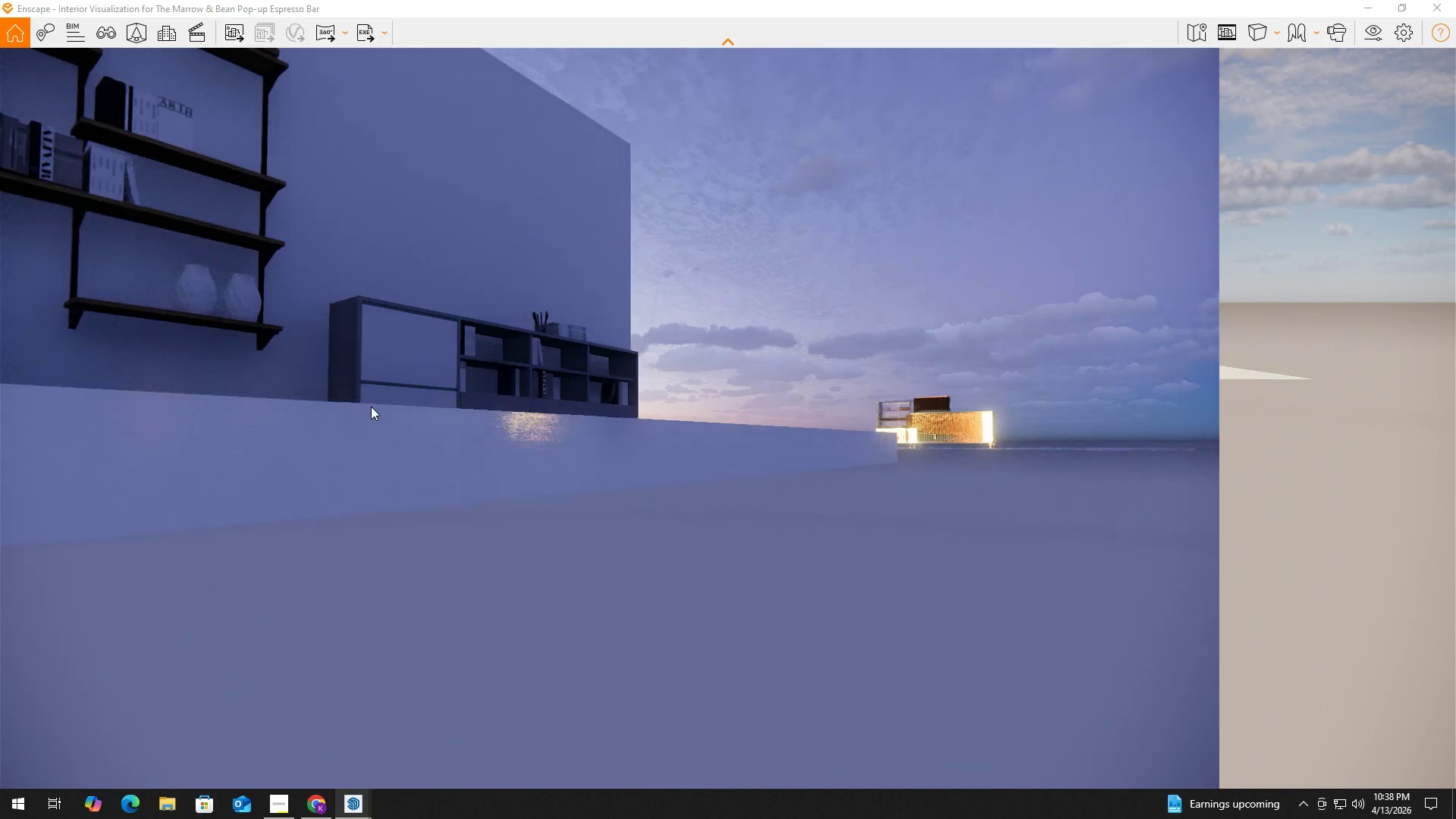 
hold_key(key=ShiftLeft, duration=1.5)
 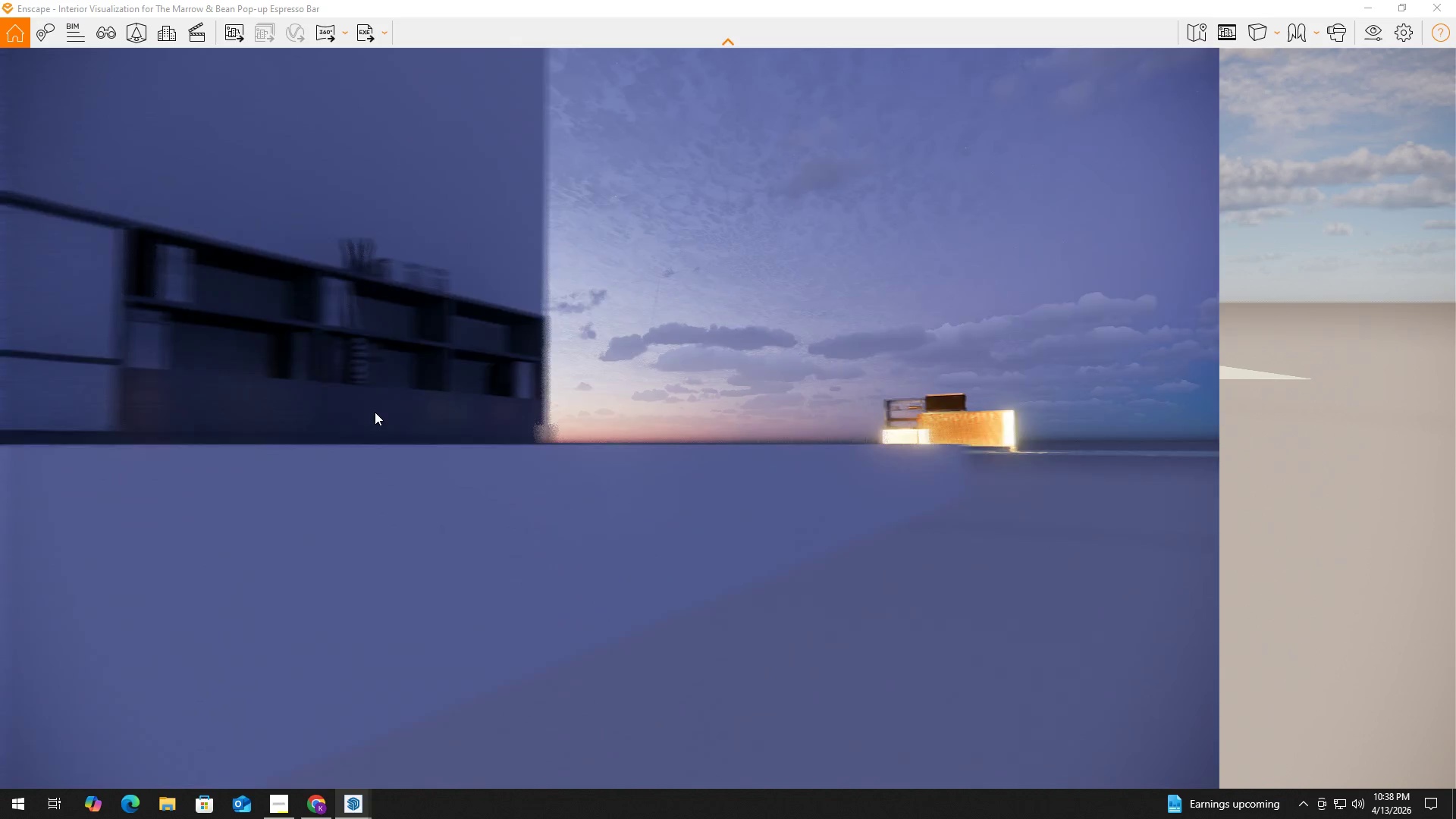 
scroll: coordinate [400, 452], scroll_direction: down, amount: 3.0
 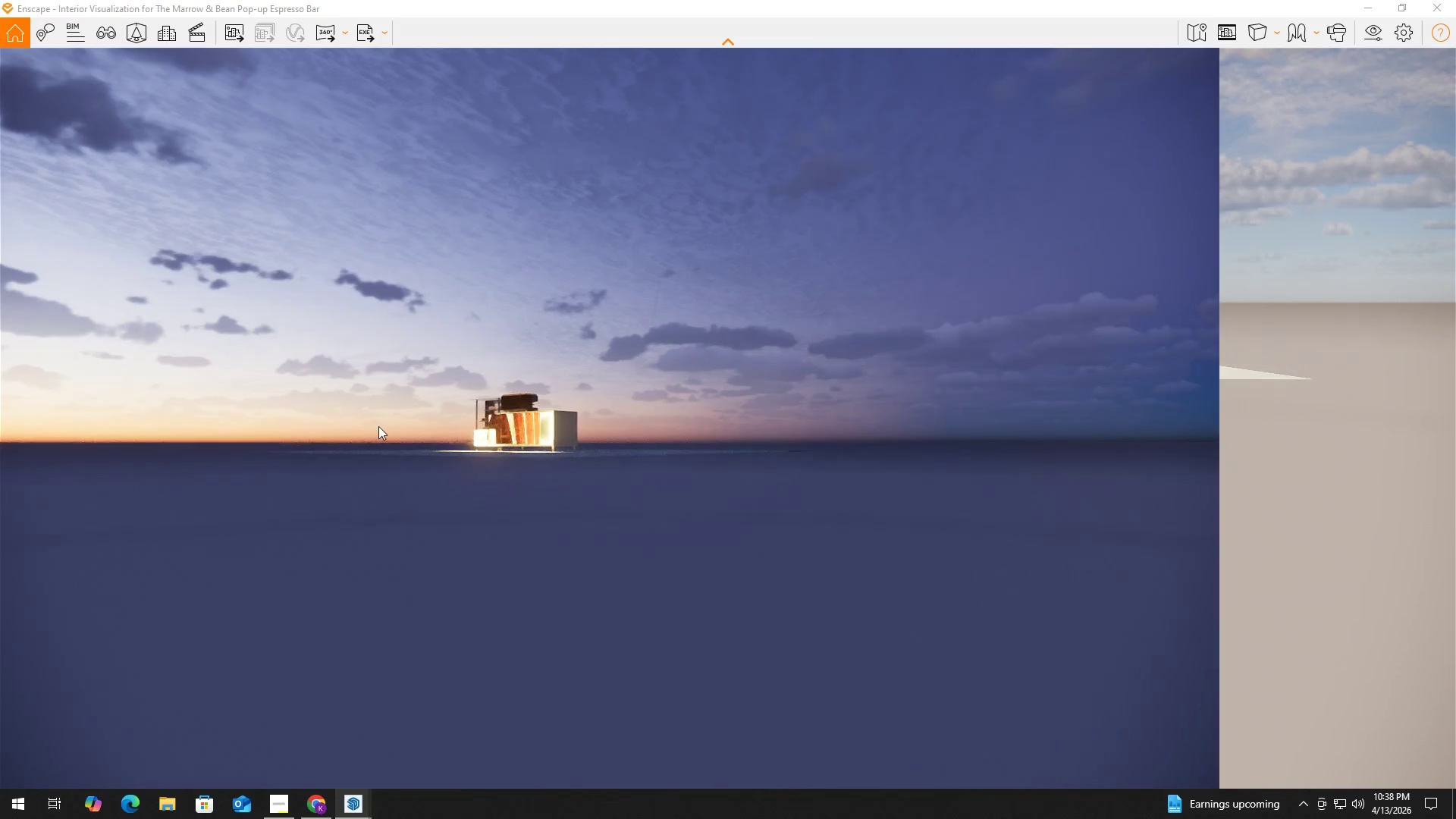 
hold_key(key=ShiftLeft, duration=0.52)
 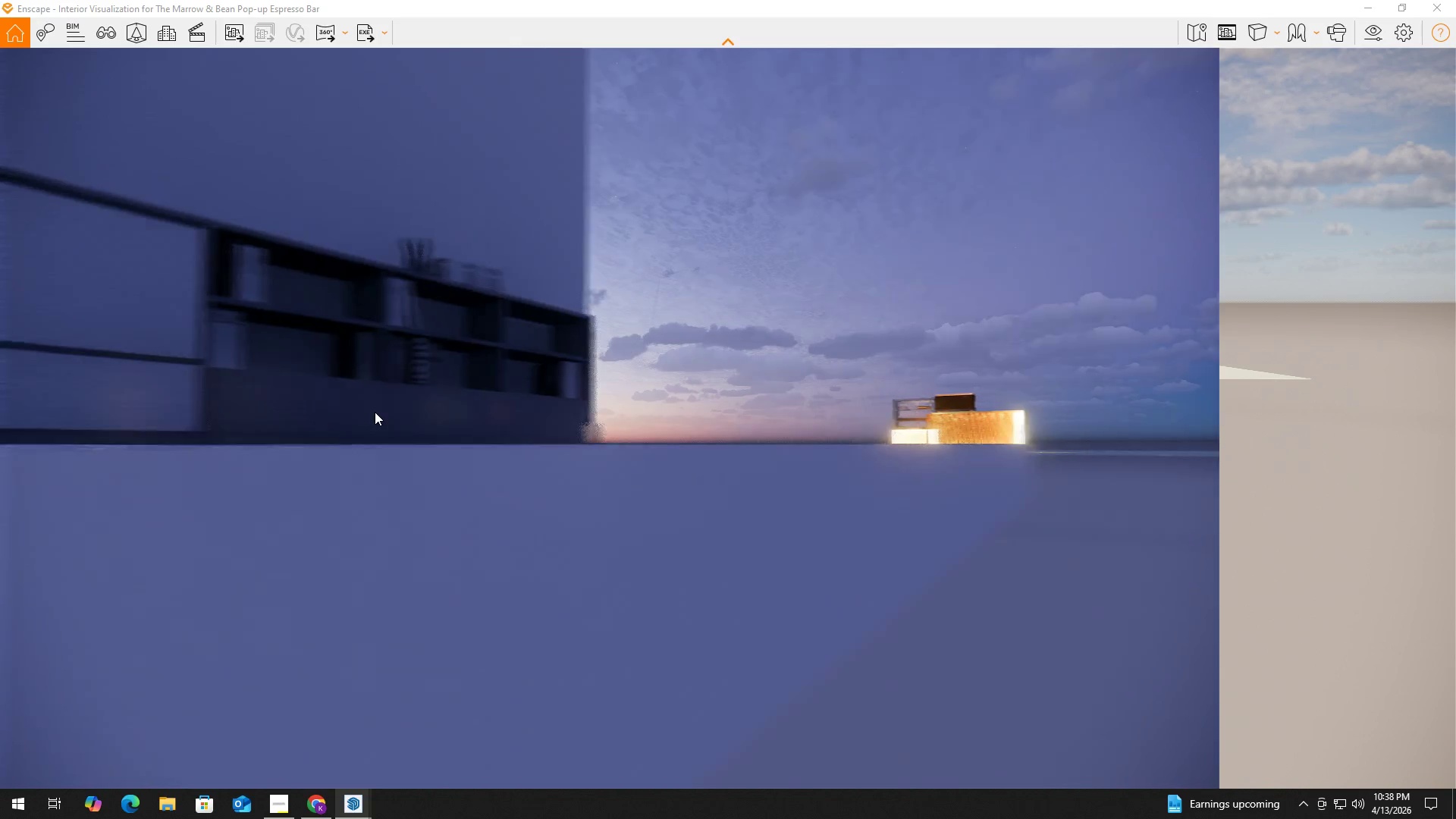 
left_click_drag(start_coordinate=[255, 420], to_coordinate=[267, 425])
 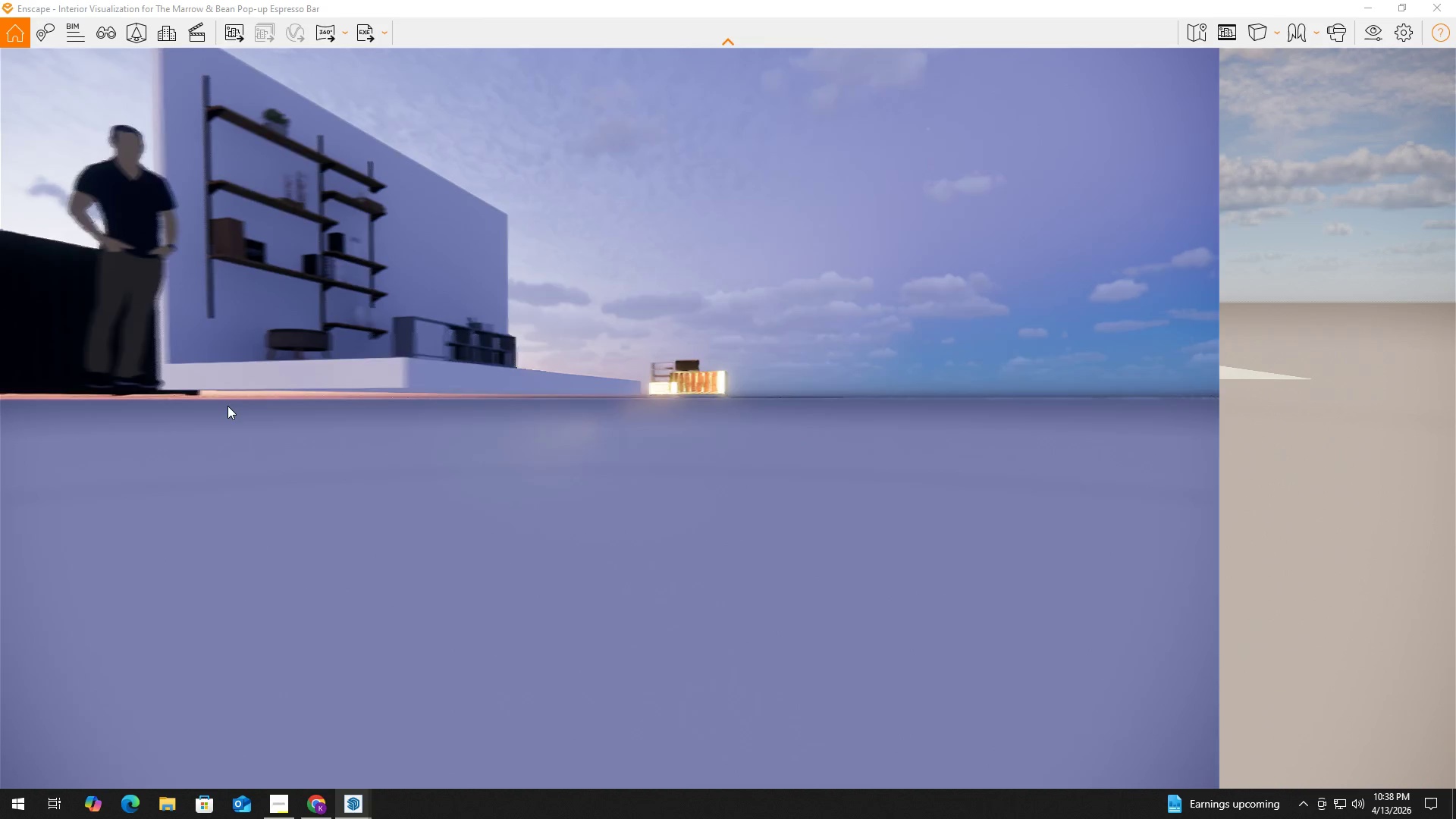 
hold_key(key=A, duration=0.73)
 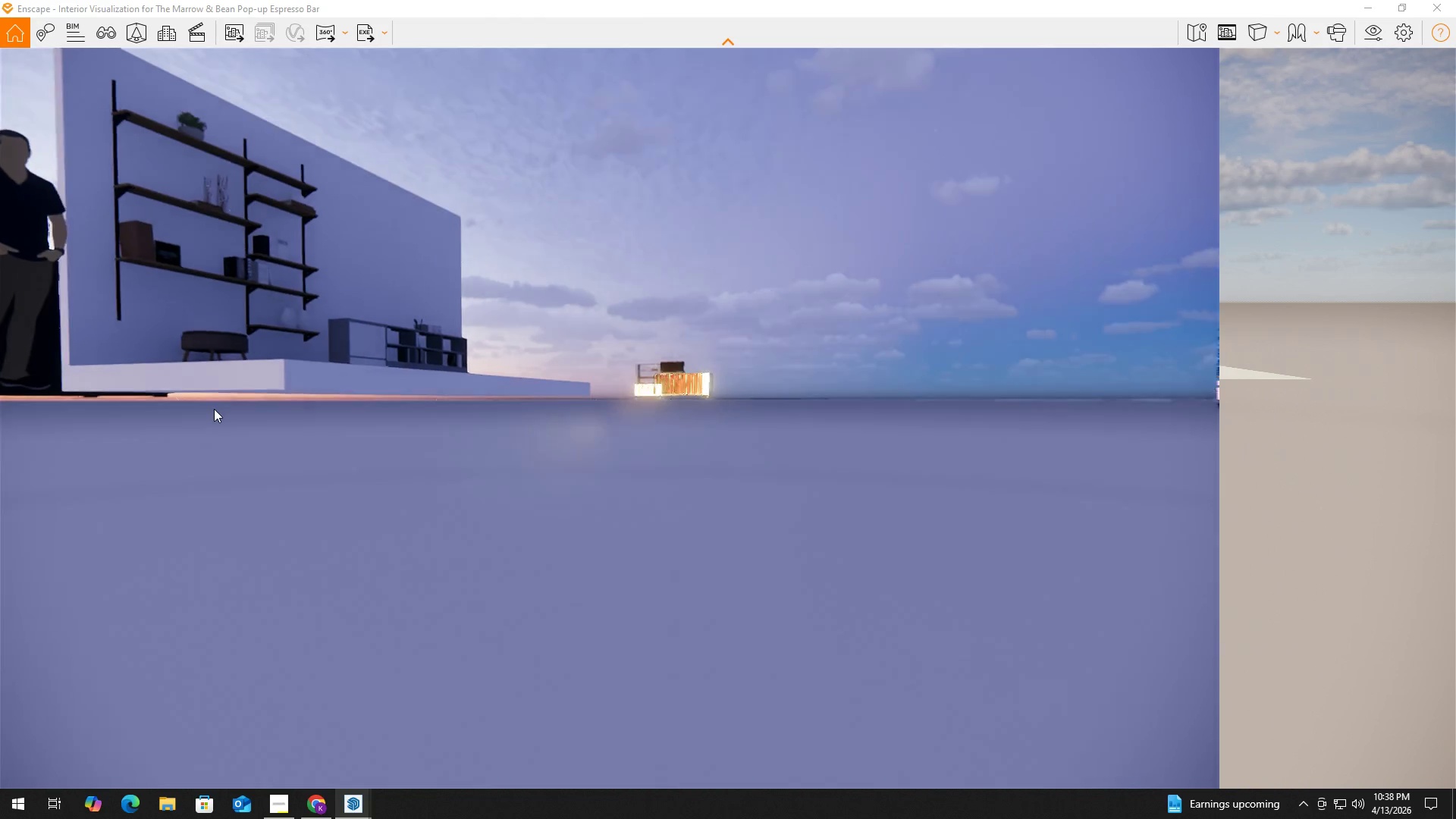 
scroll: coordinate [366, 407], scroll_direction: down, amount: 11.0
 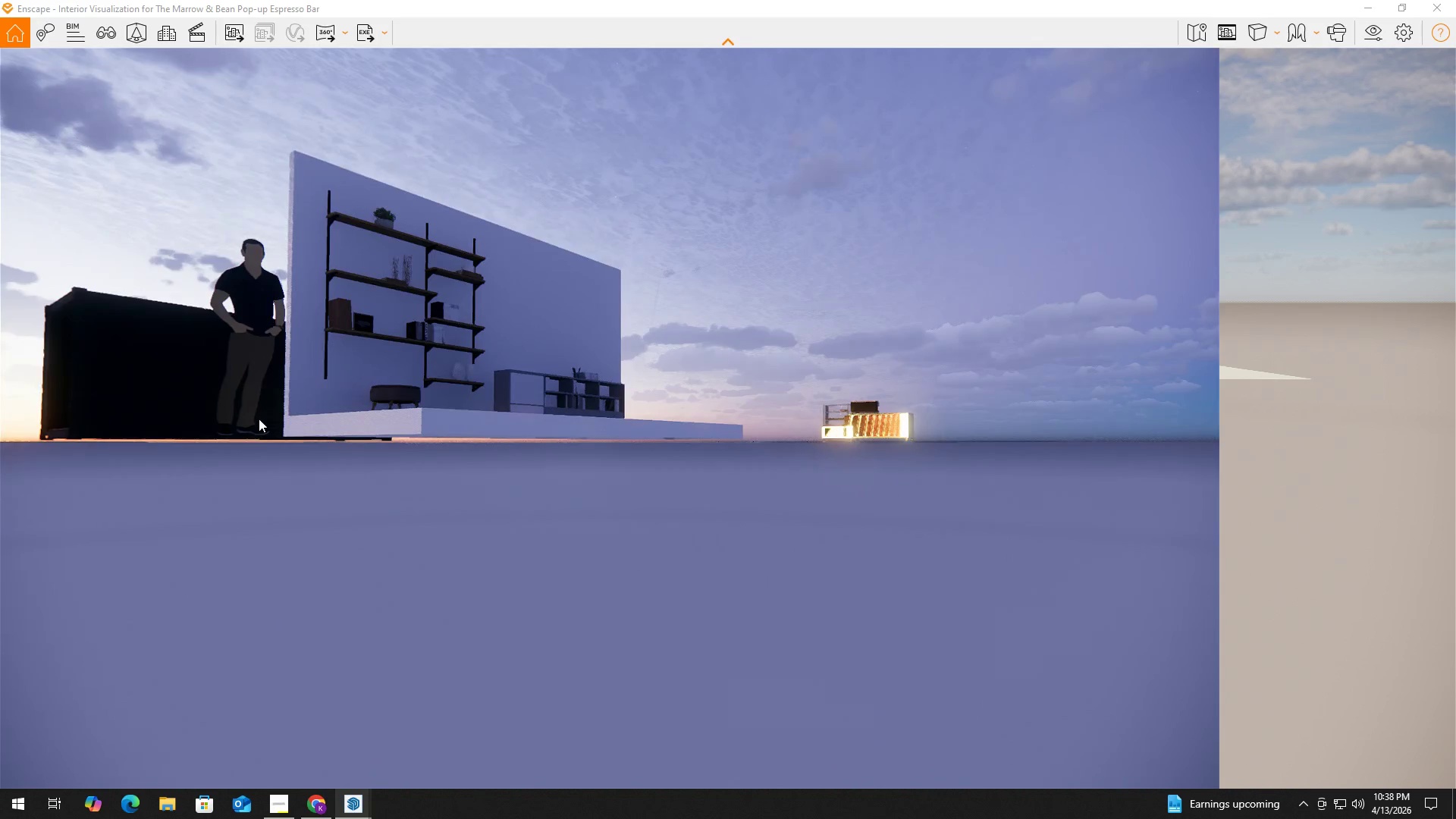 
hold_key(key=A, duration=1.99)
 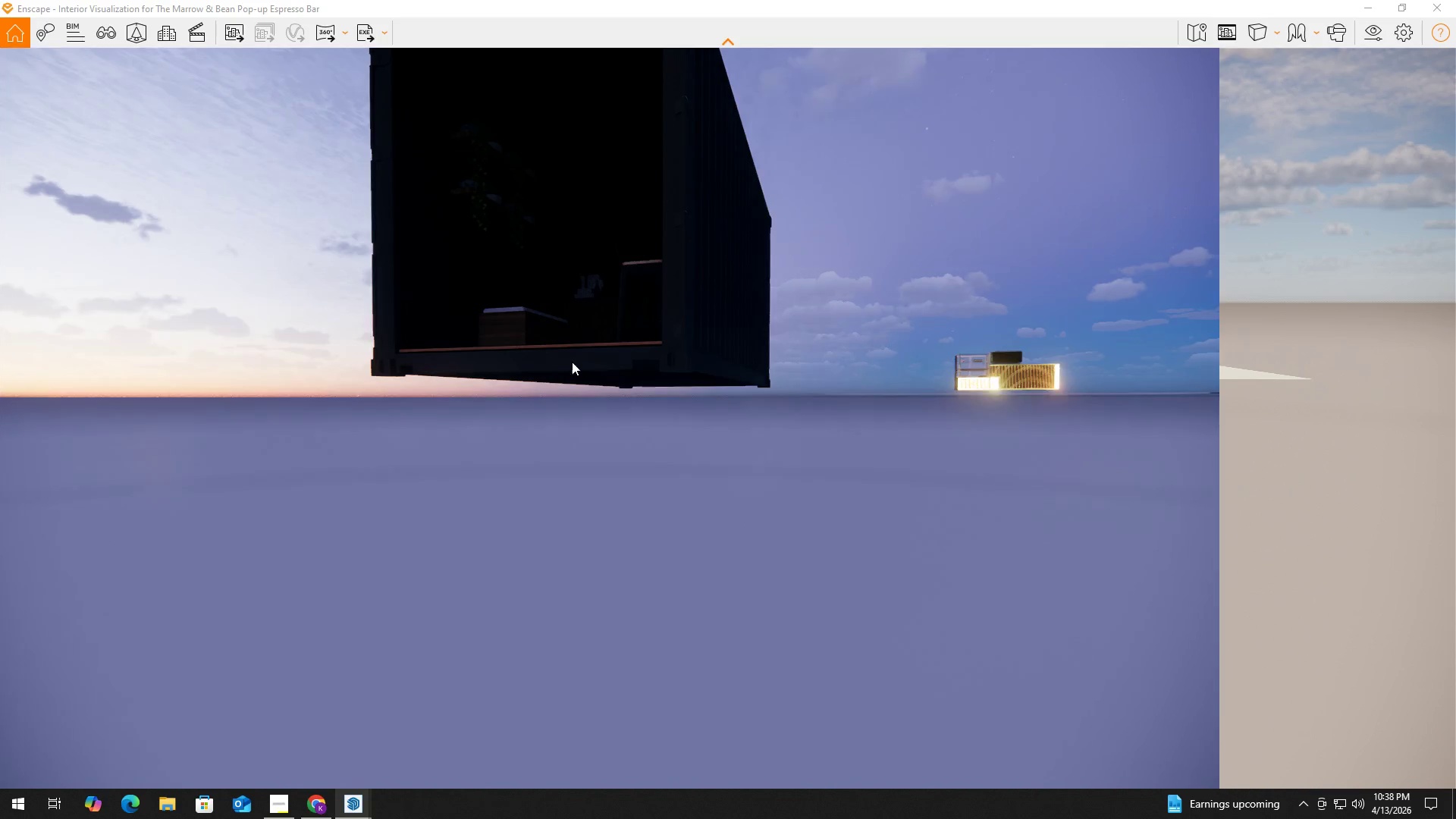 
hold_key(key=W, duration=0.48)
 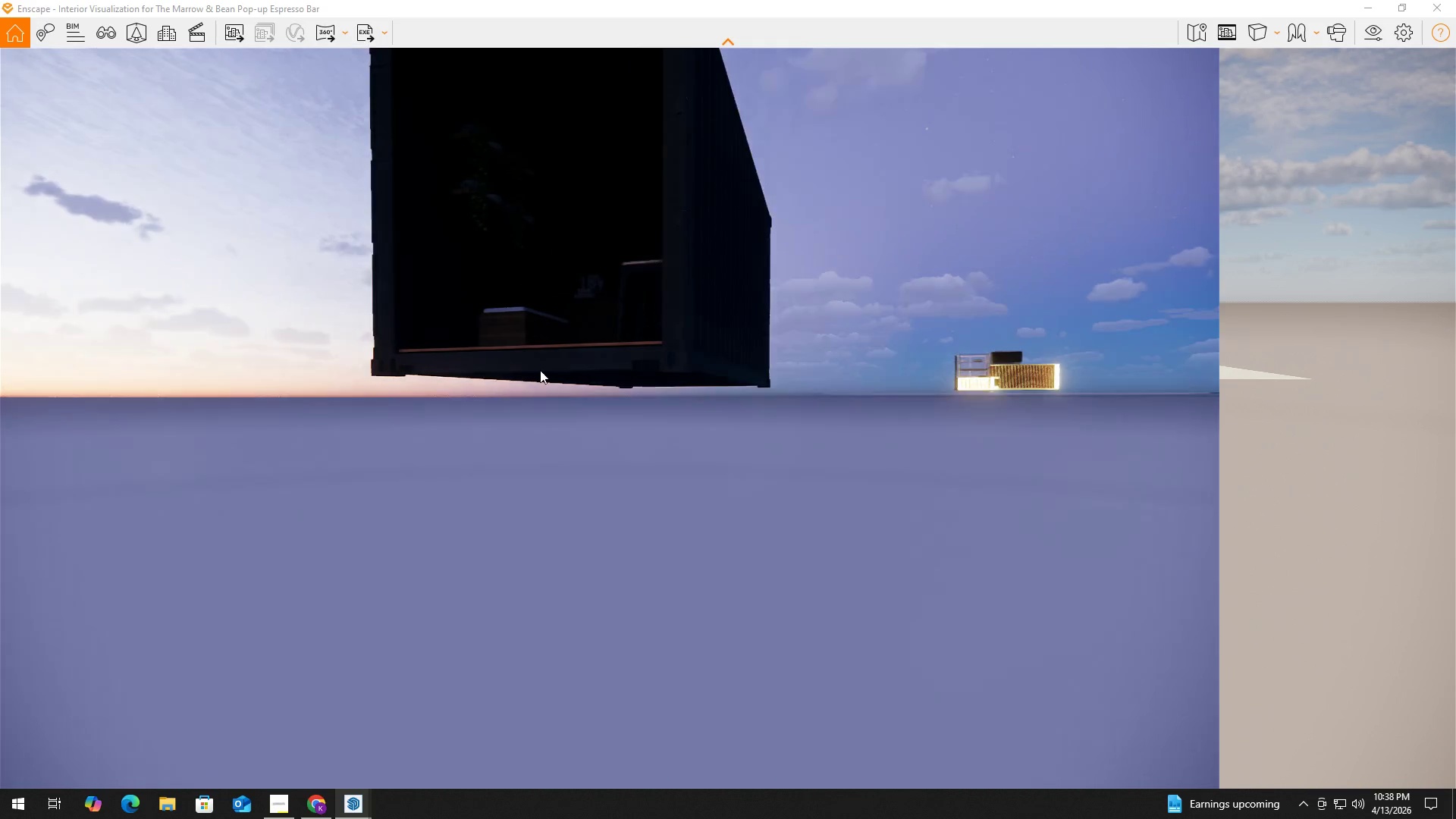 
type(QWWWQ)
 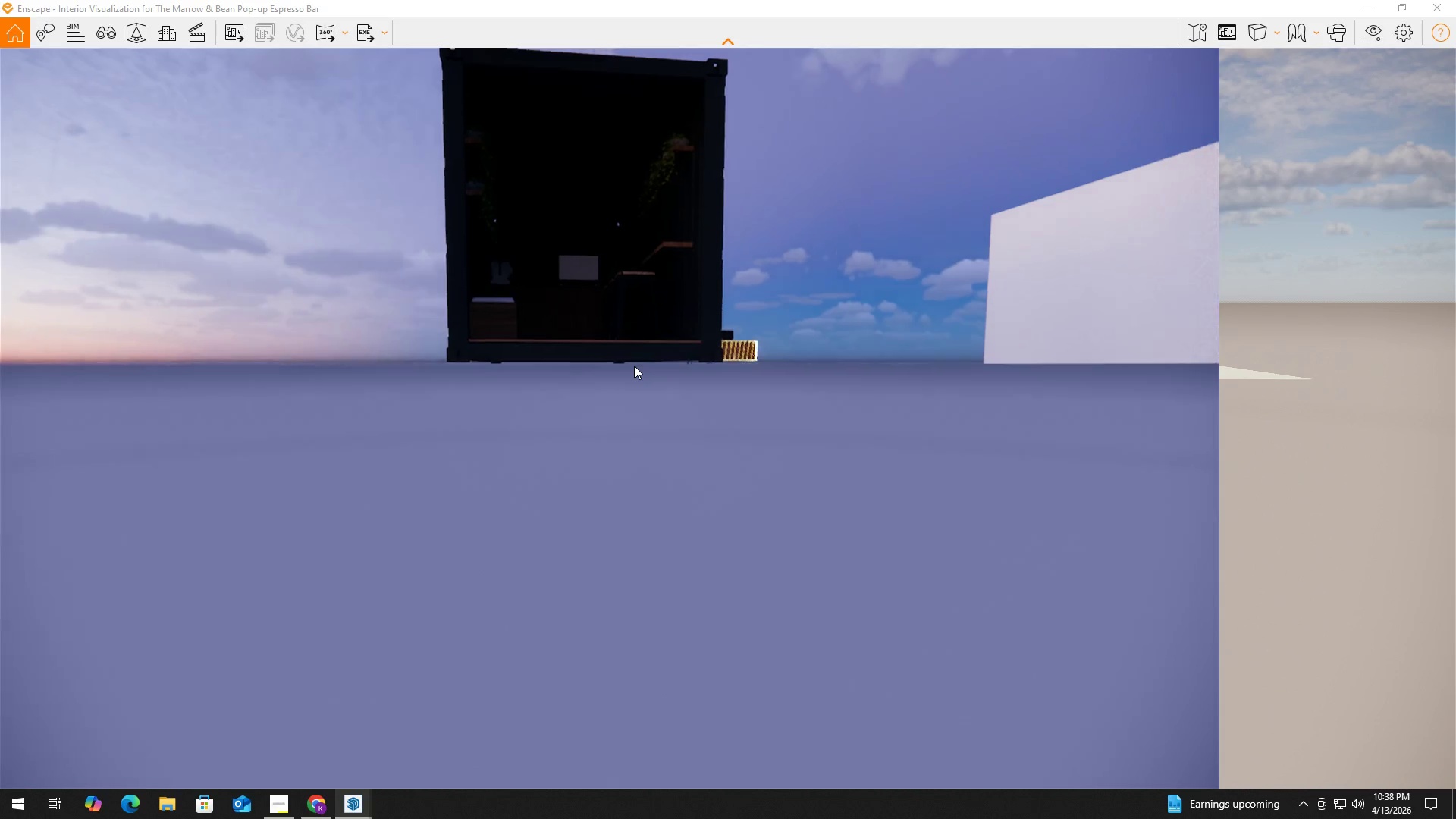 
hold_key(key=S, duration=0.55)
 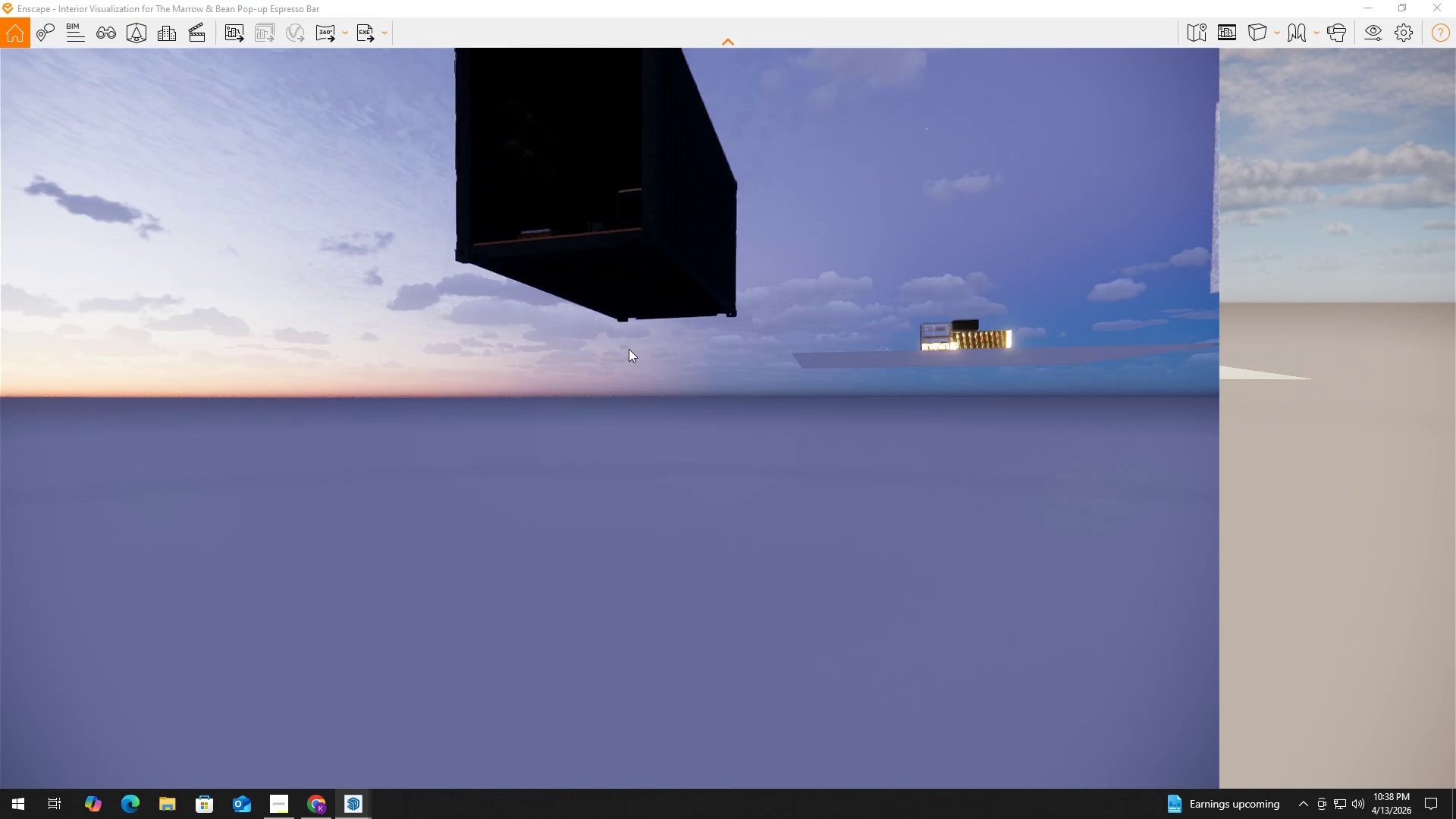 
hold_key(key=E, duration=0.8)
 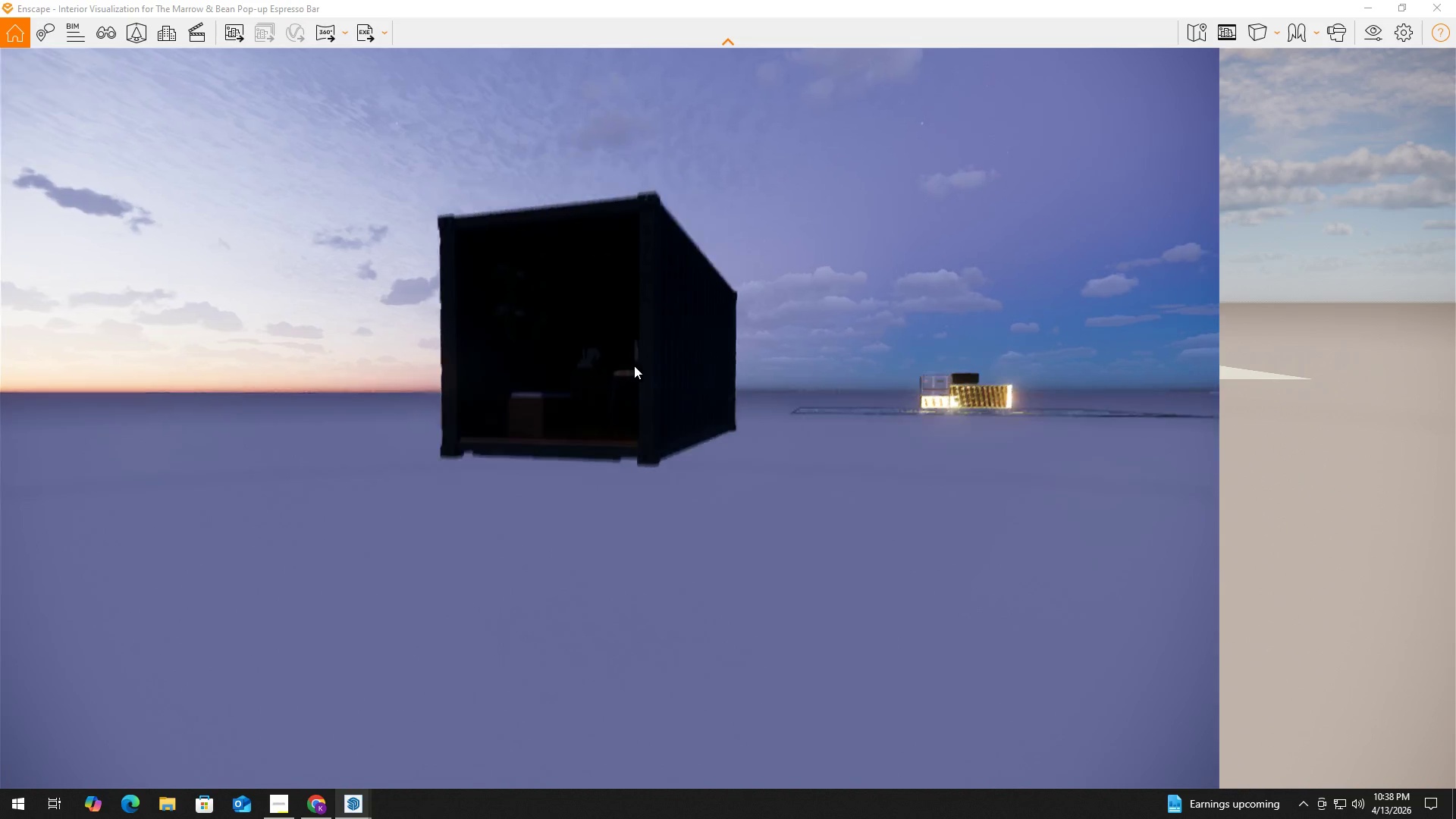 
hold_key(key=A, duration=0.55)
 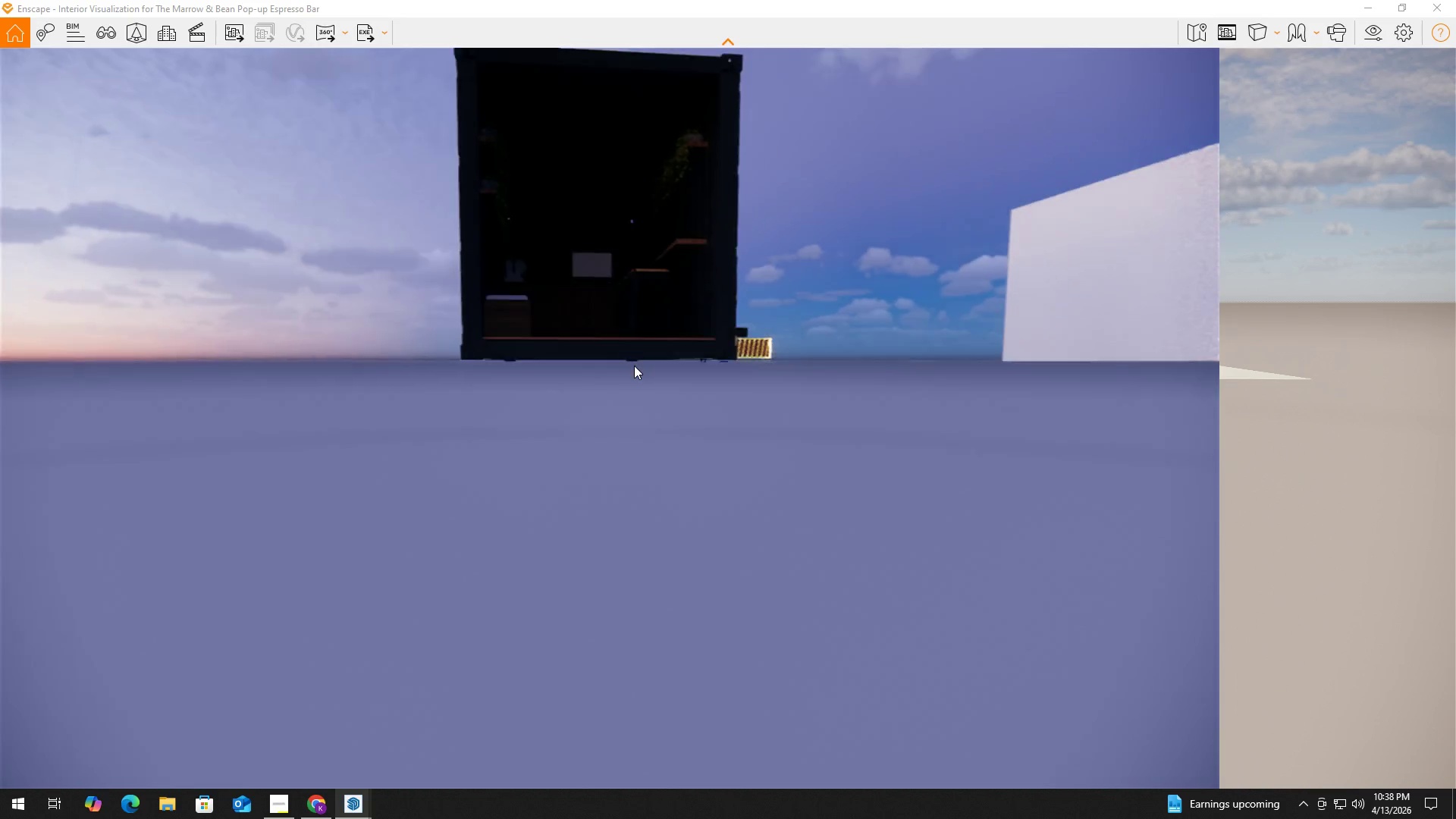 
hold_key(key=E, duration=0.38)
 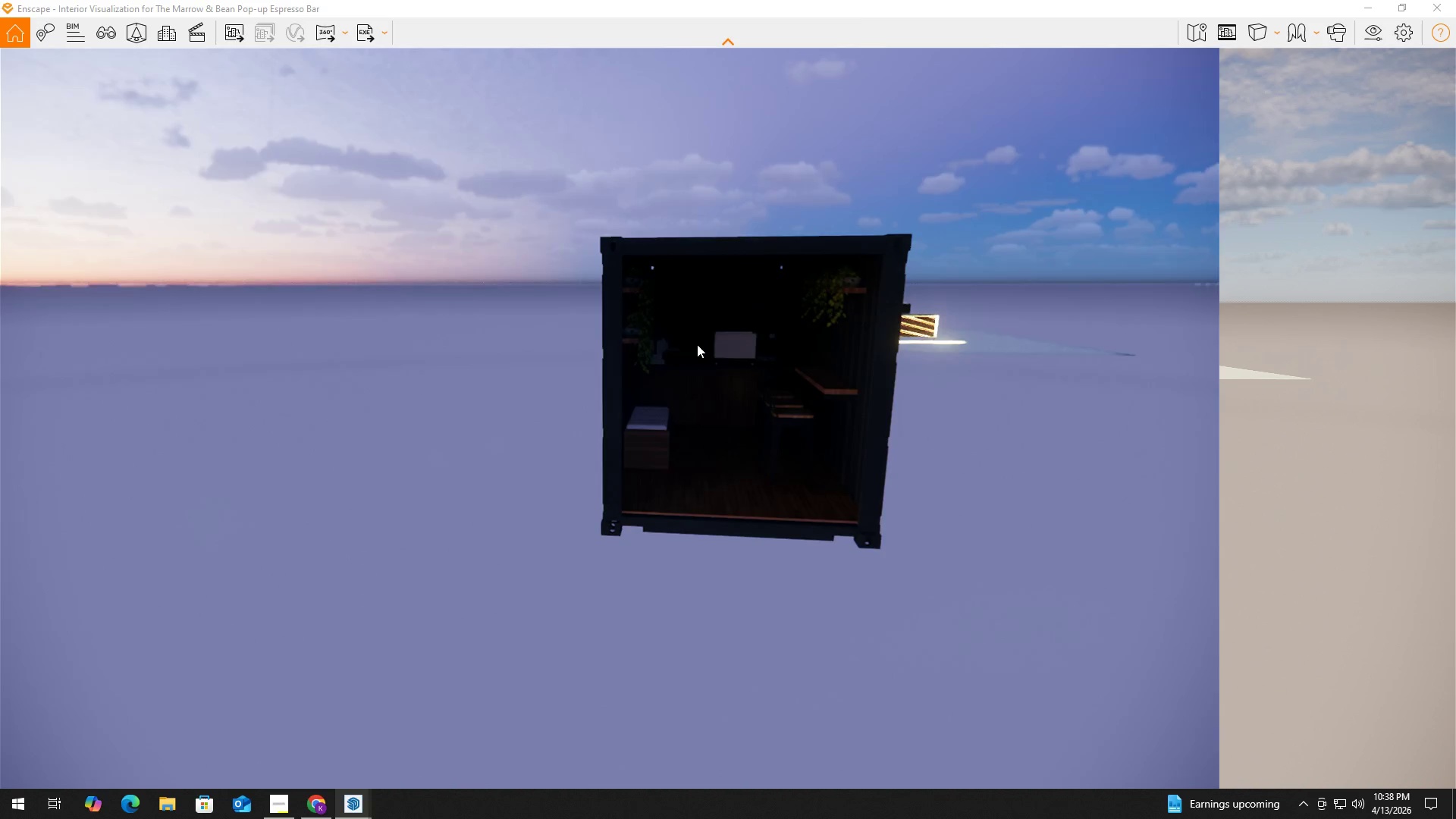 
hold_key(key=W, duration=3.11)
 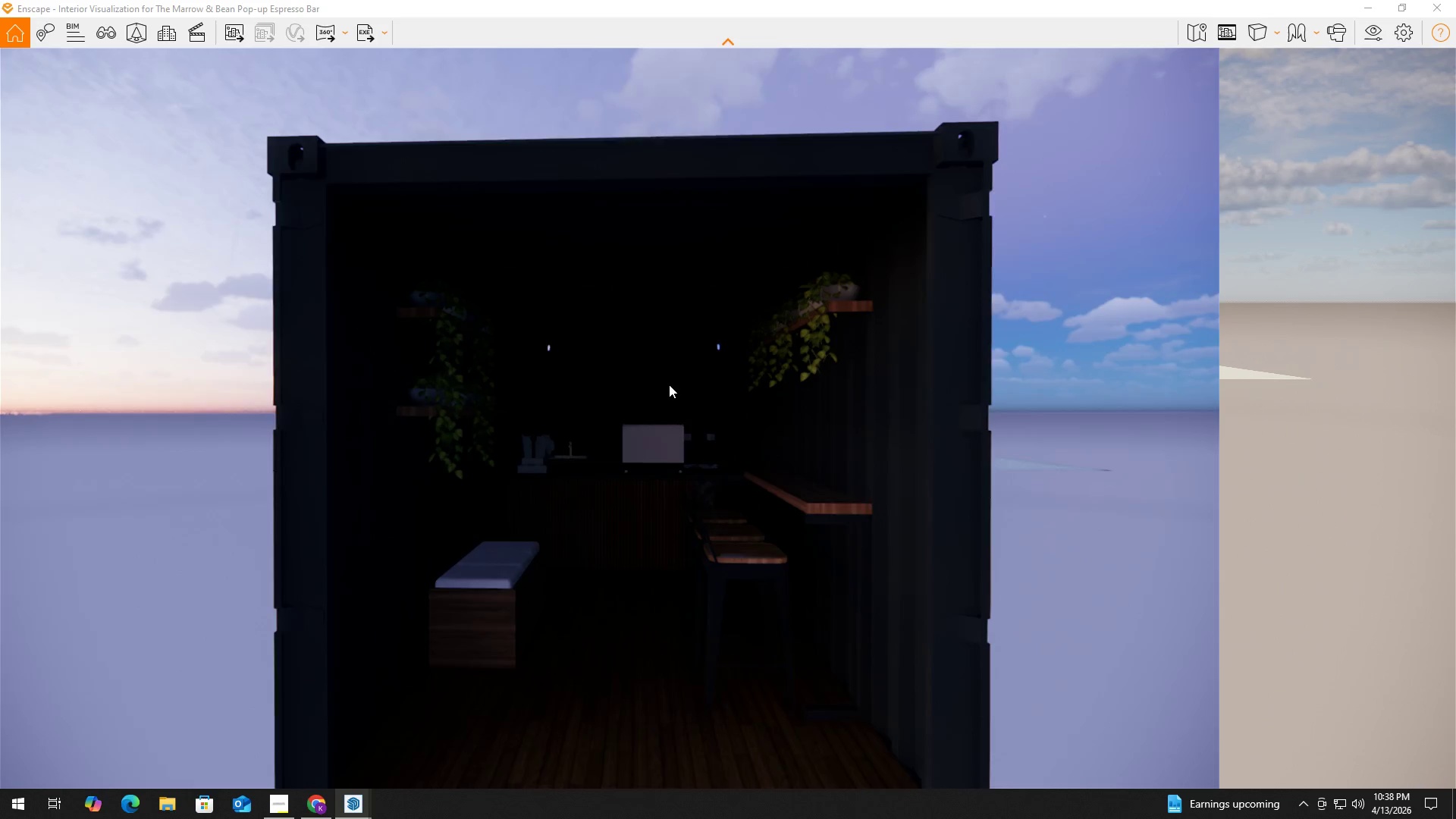 
hold_key(key=D, duration=0.55)
 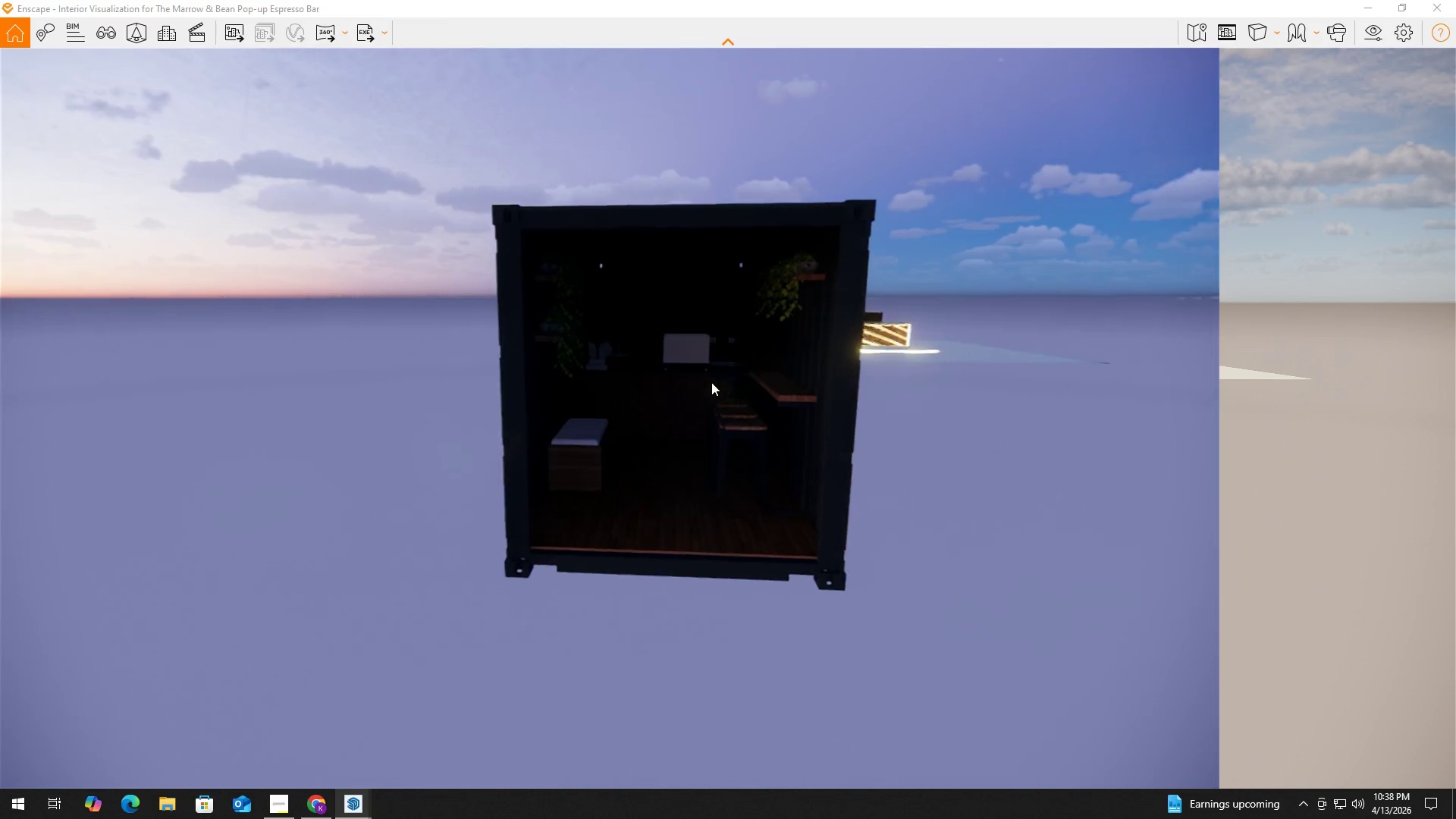 
hold_key(key=D, duration=2.02)
 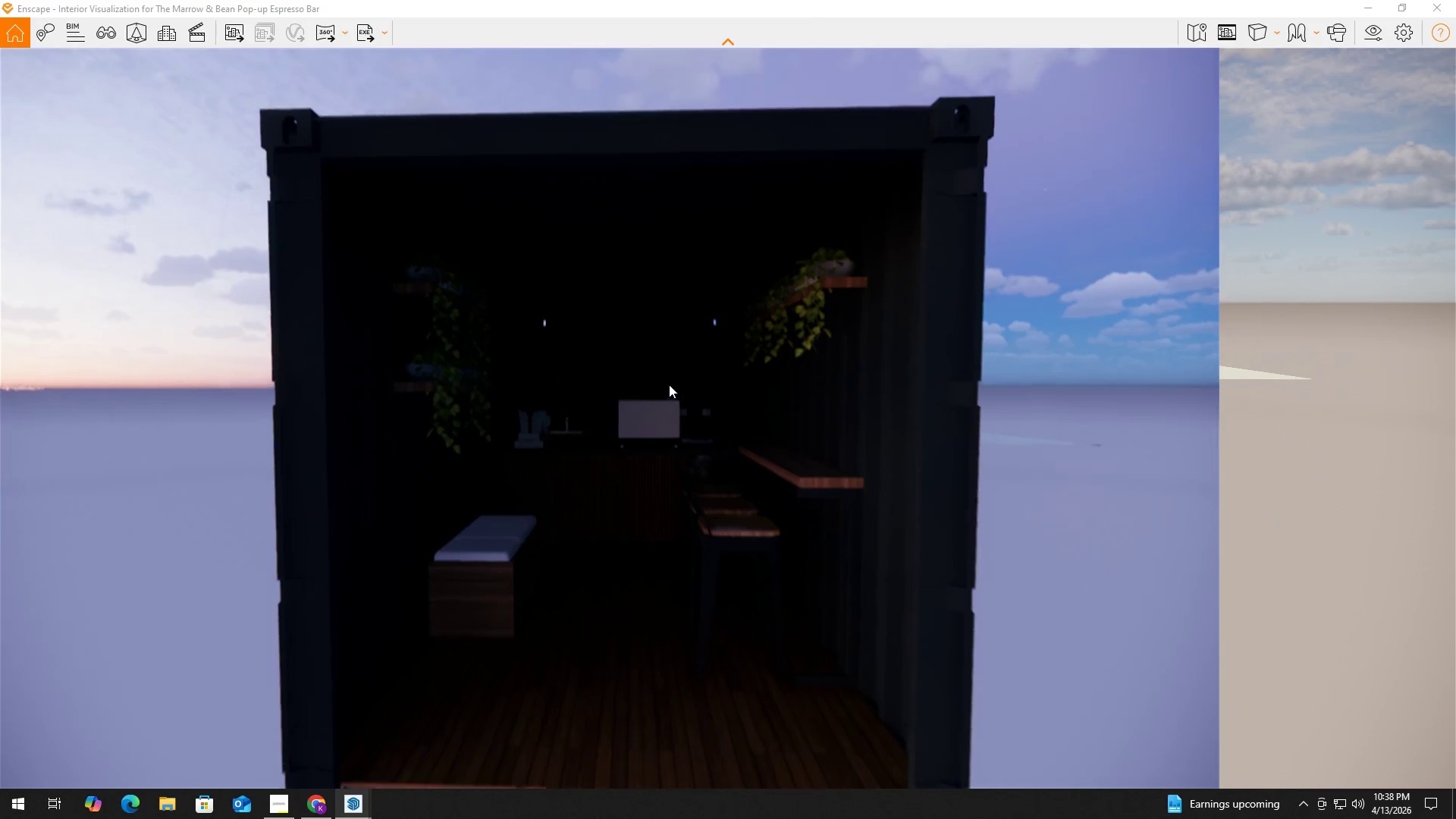 
hold_key(key=W, duration=0.44)
 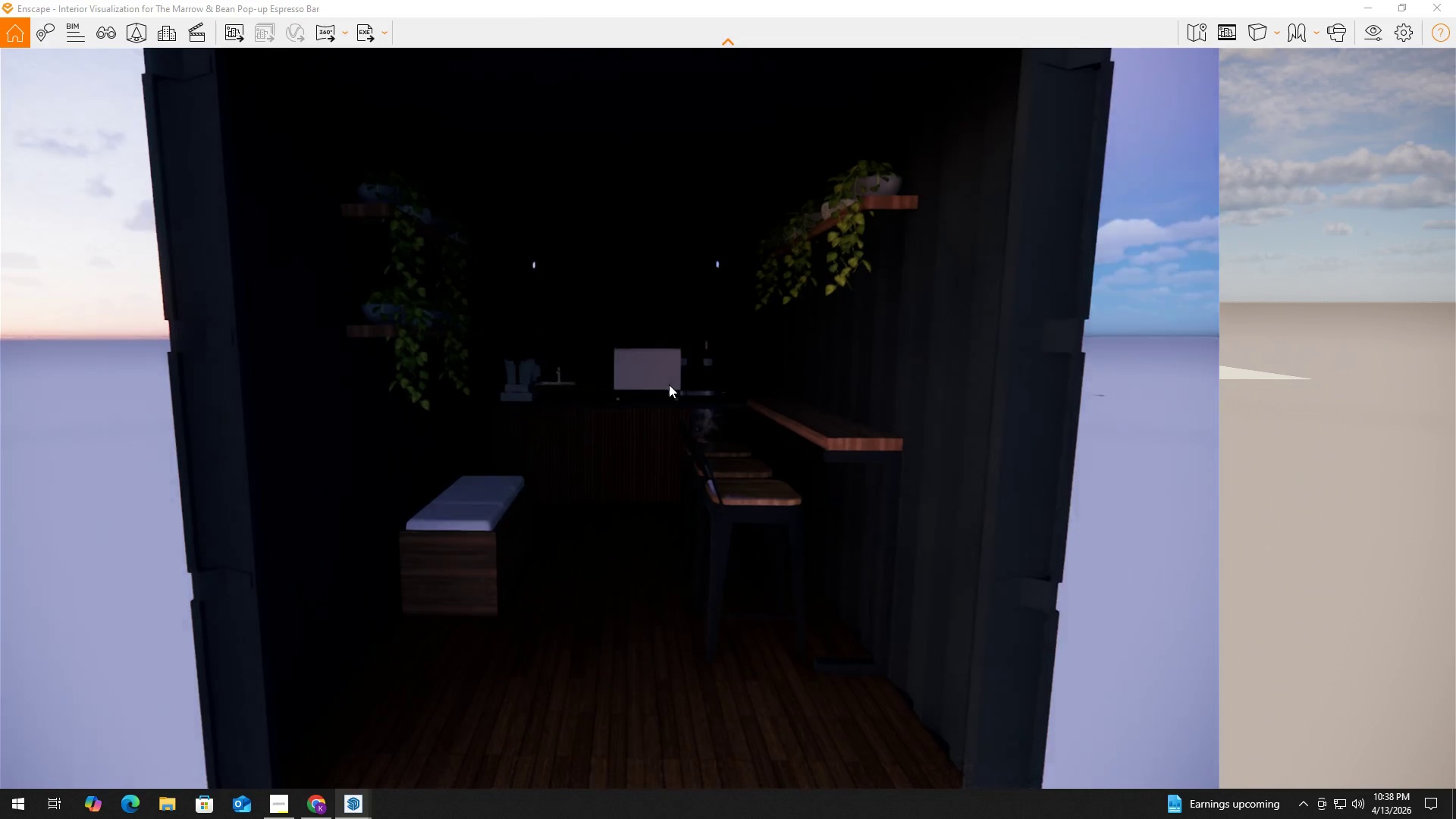 
key(W)
 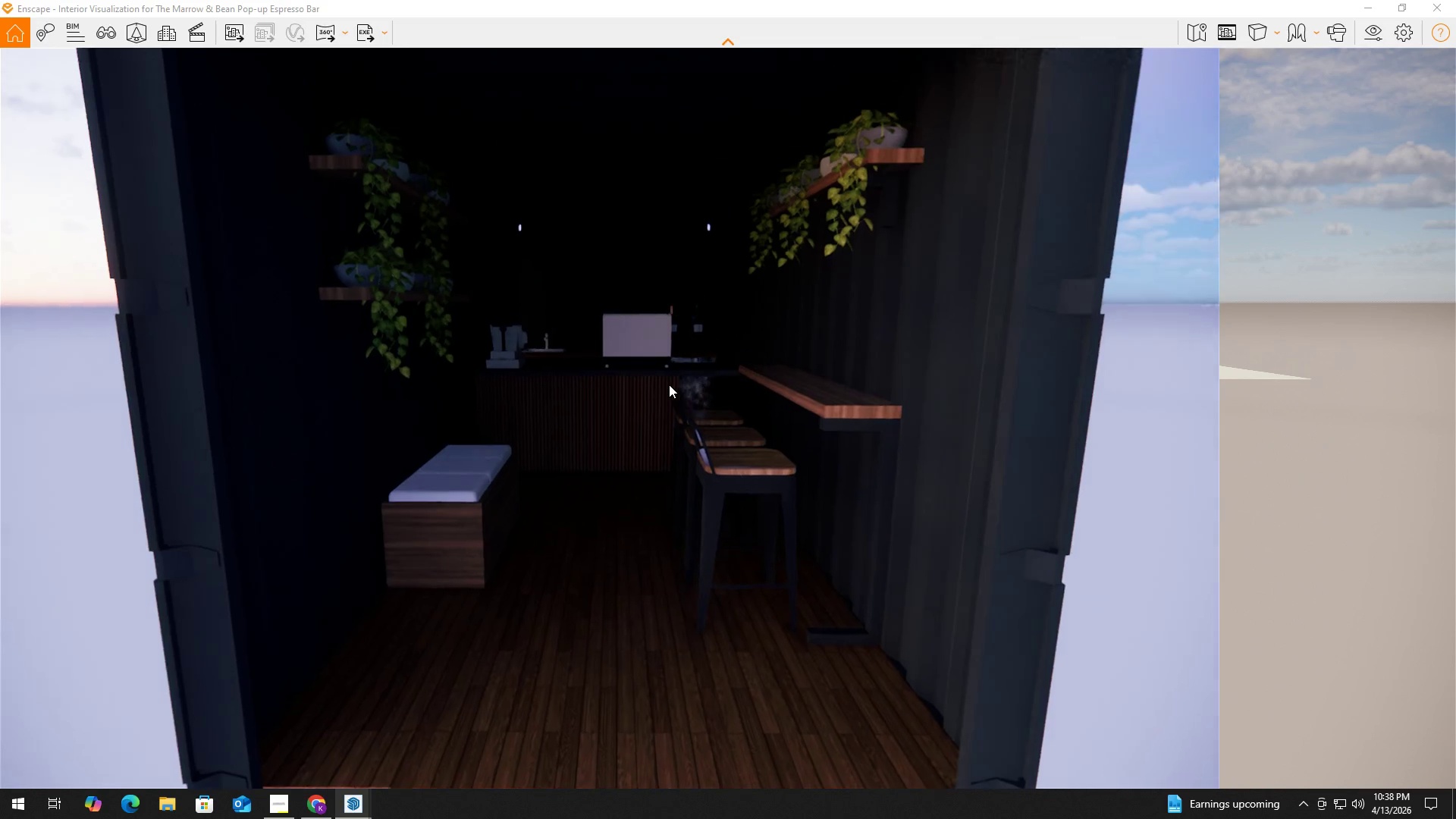 
scroll: coordinate [664, 378], scroll_direction: down, amount: 1.0
 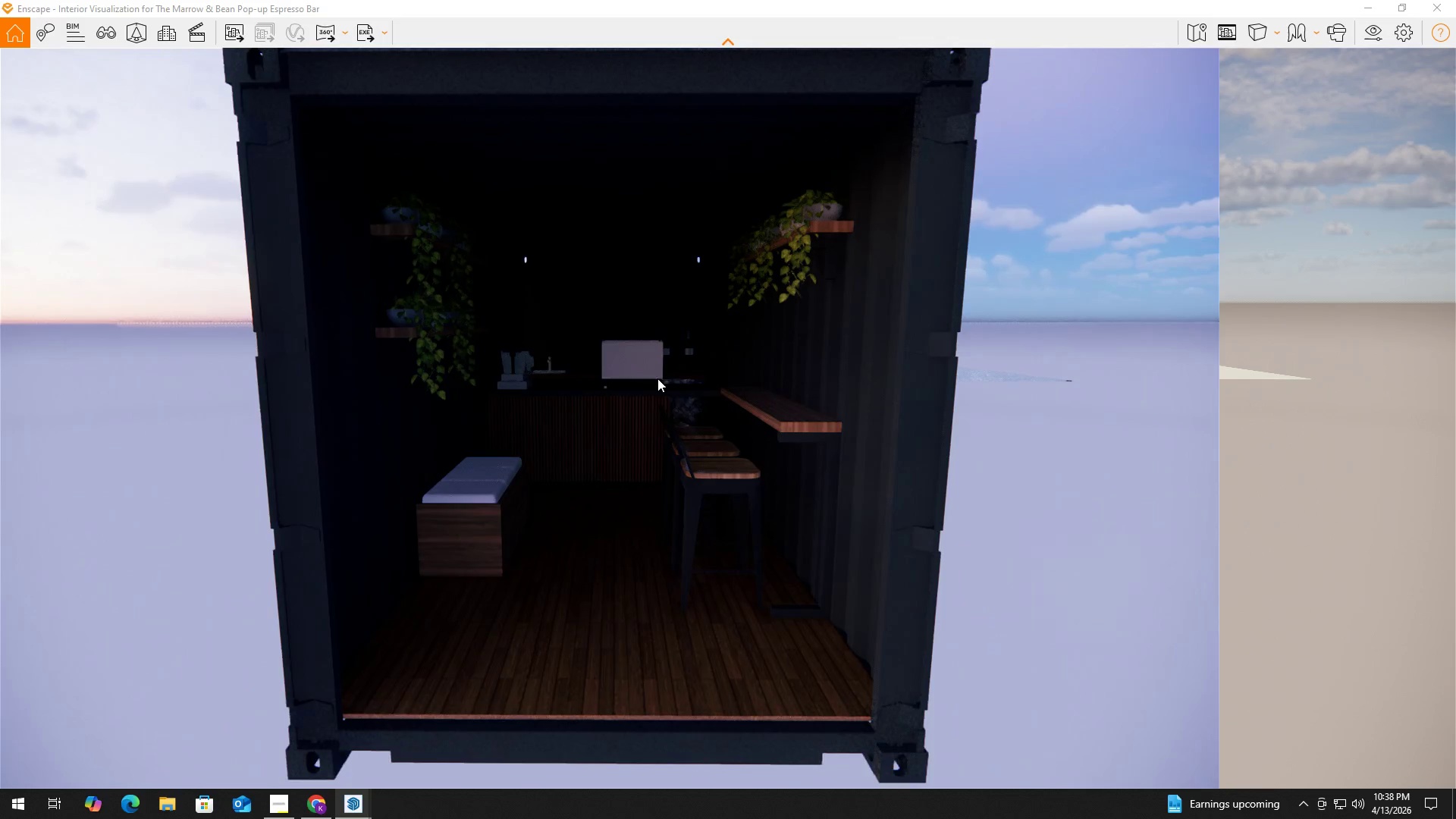 
scroll: coordinate [657, 378], scroll_direction: up, amount: 1.0
 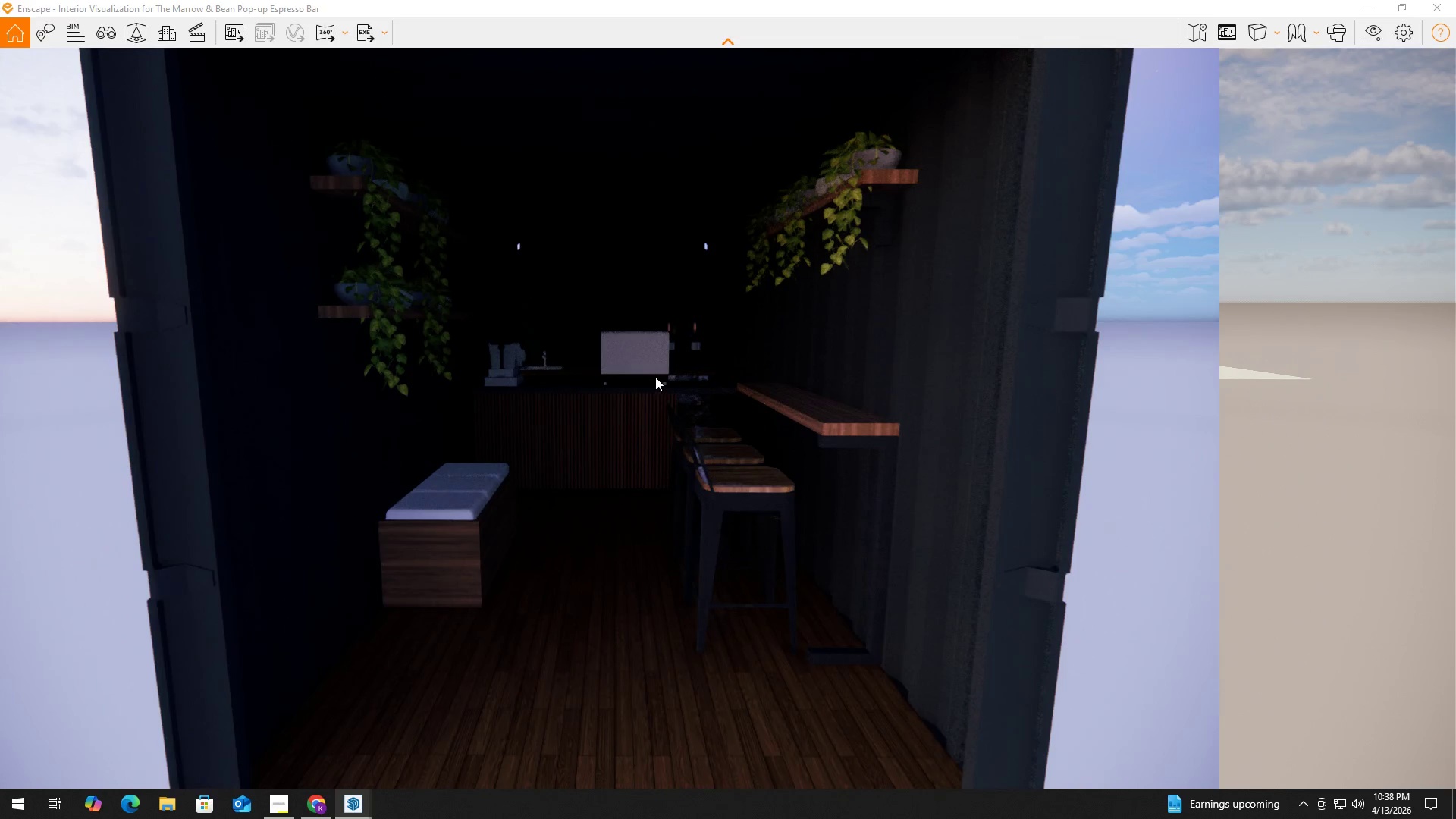 
left_click_drag(start_coordinate=[653, 378], to_coordinate=[652, 373])
 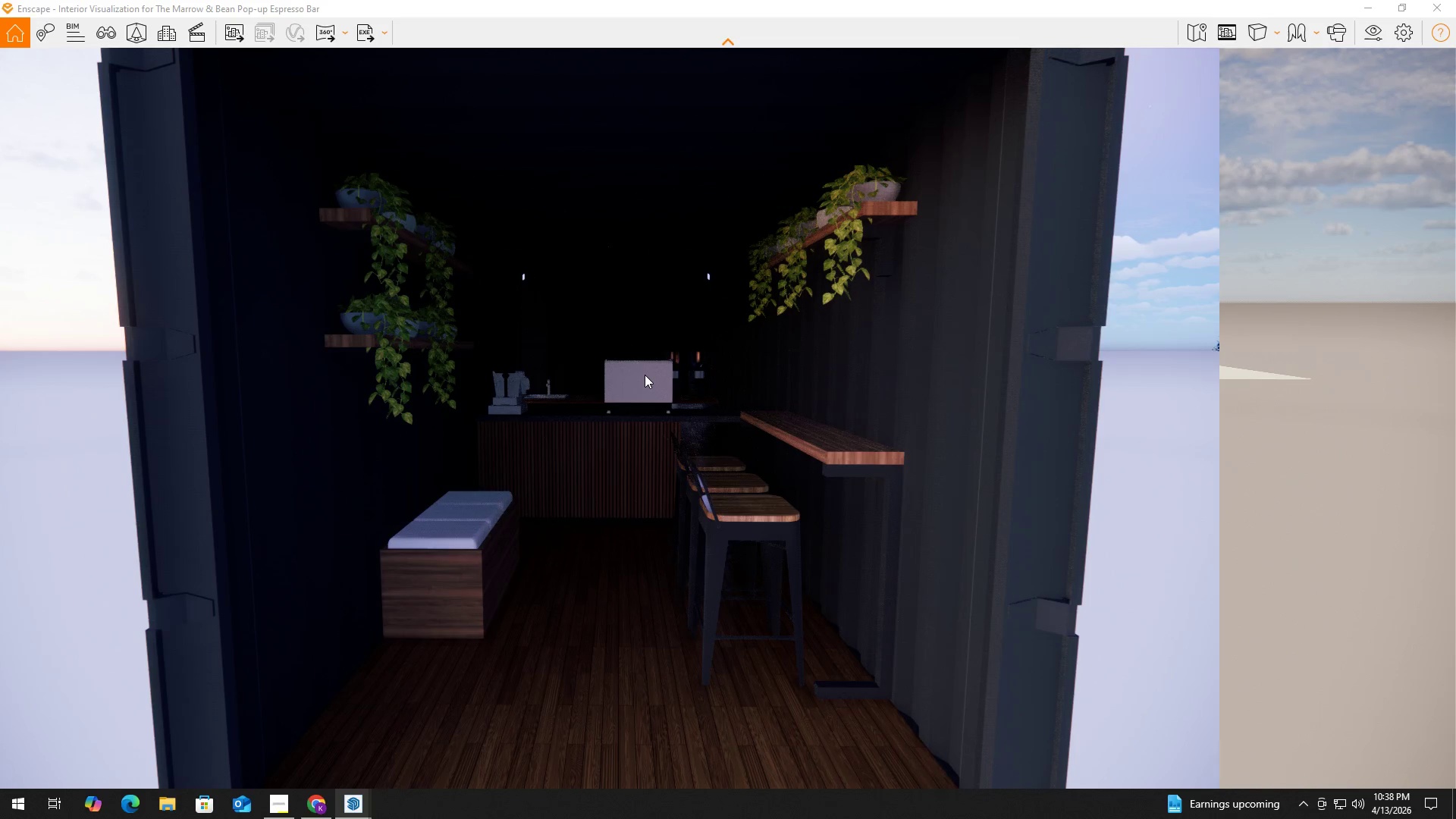 
wait(12.98)
 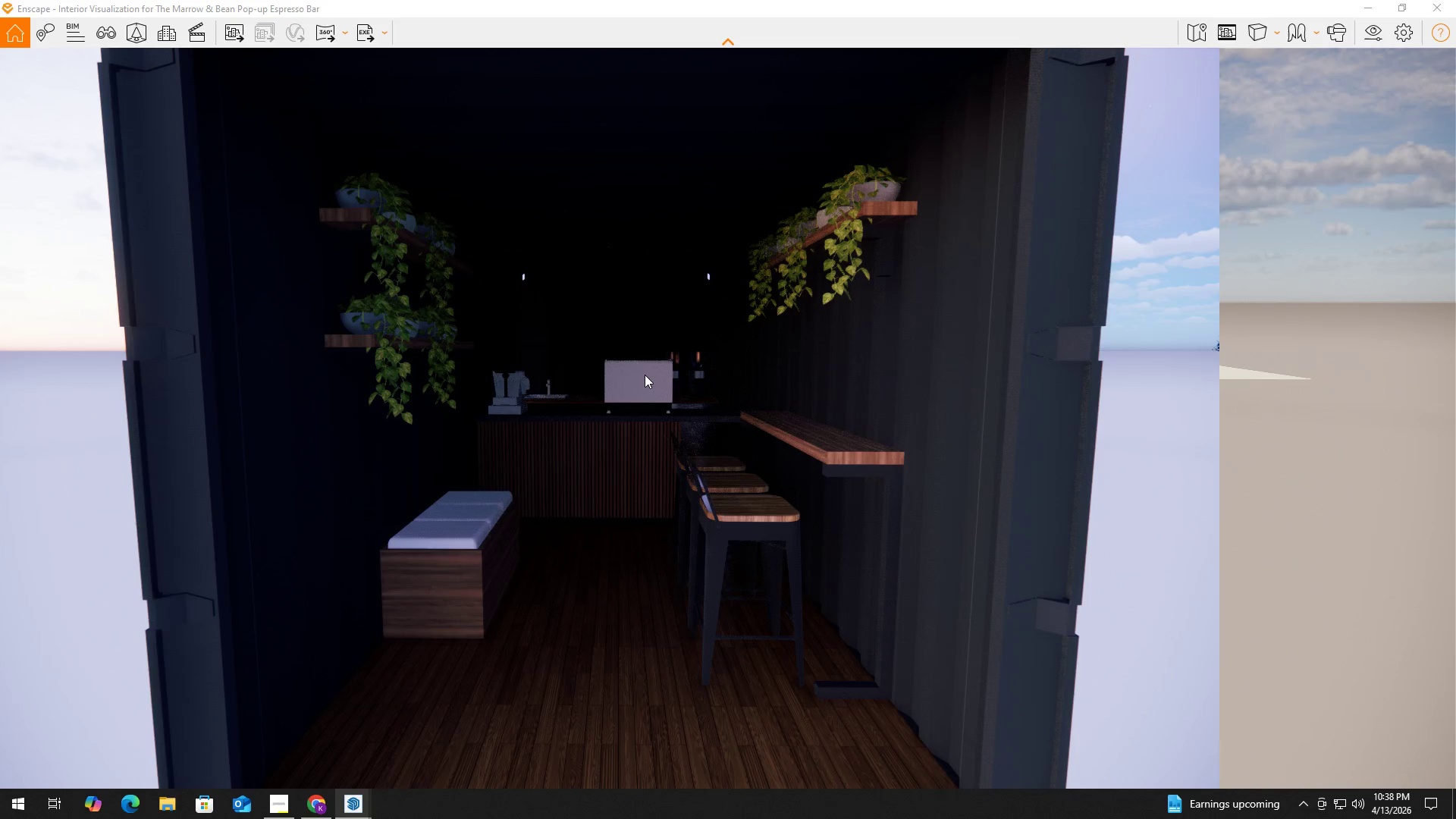 
left_click([1451, 1])
 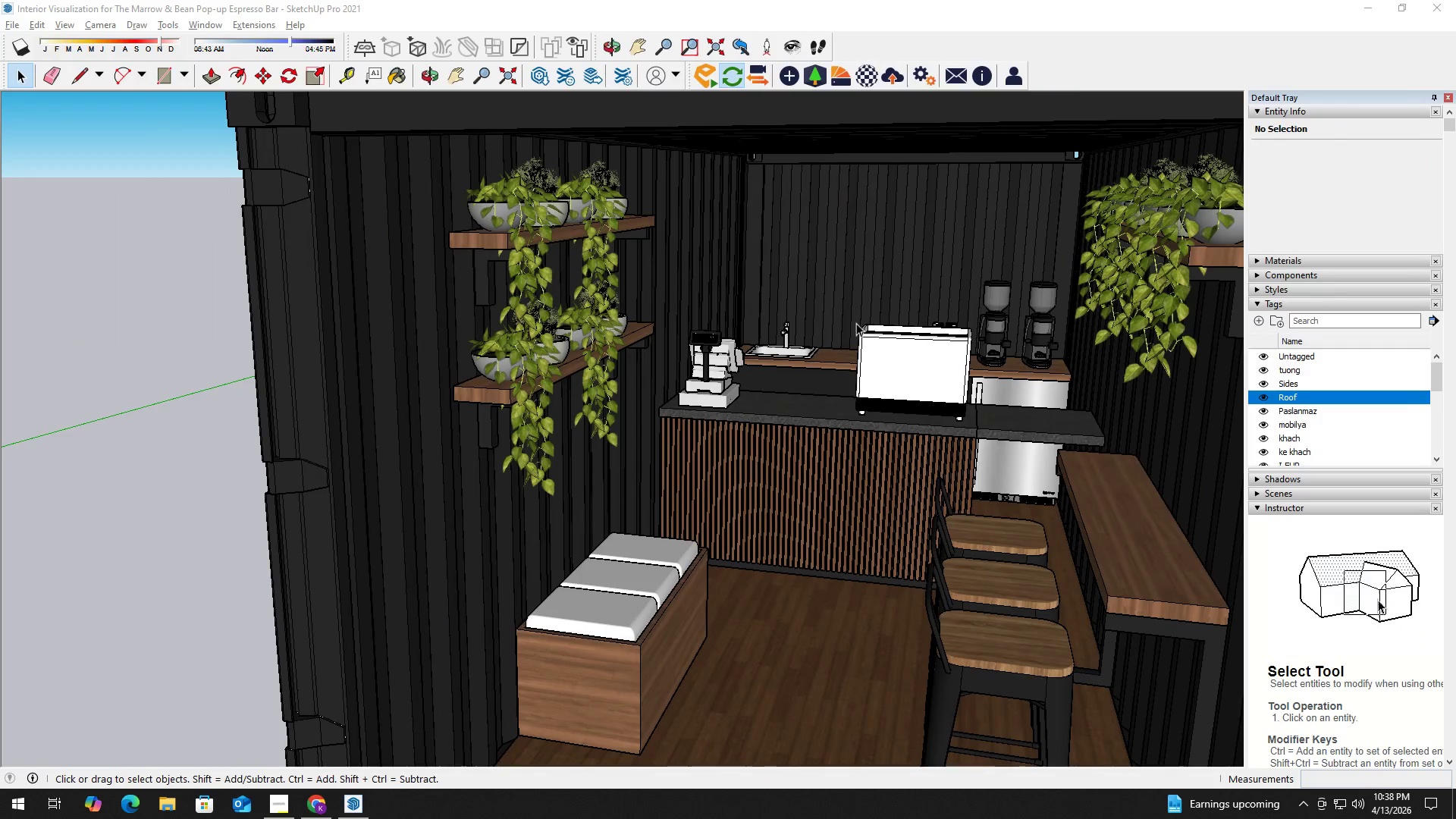 
scroll: coordinate [821, 368], scroll_direction: down, amount: 5.0
 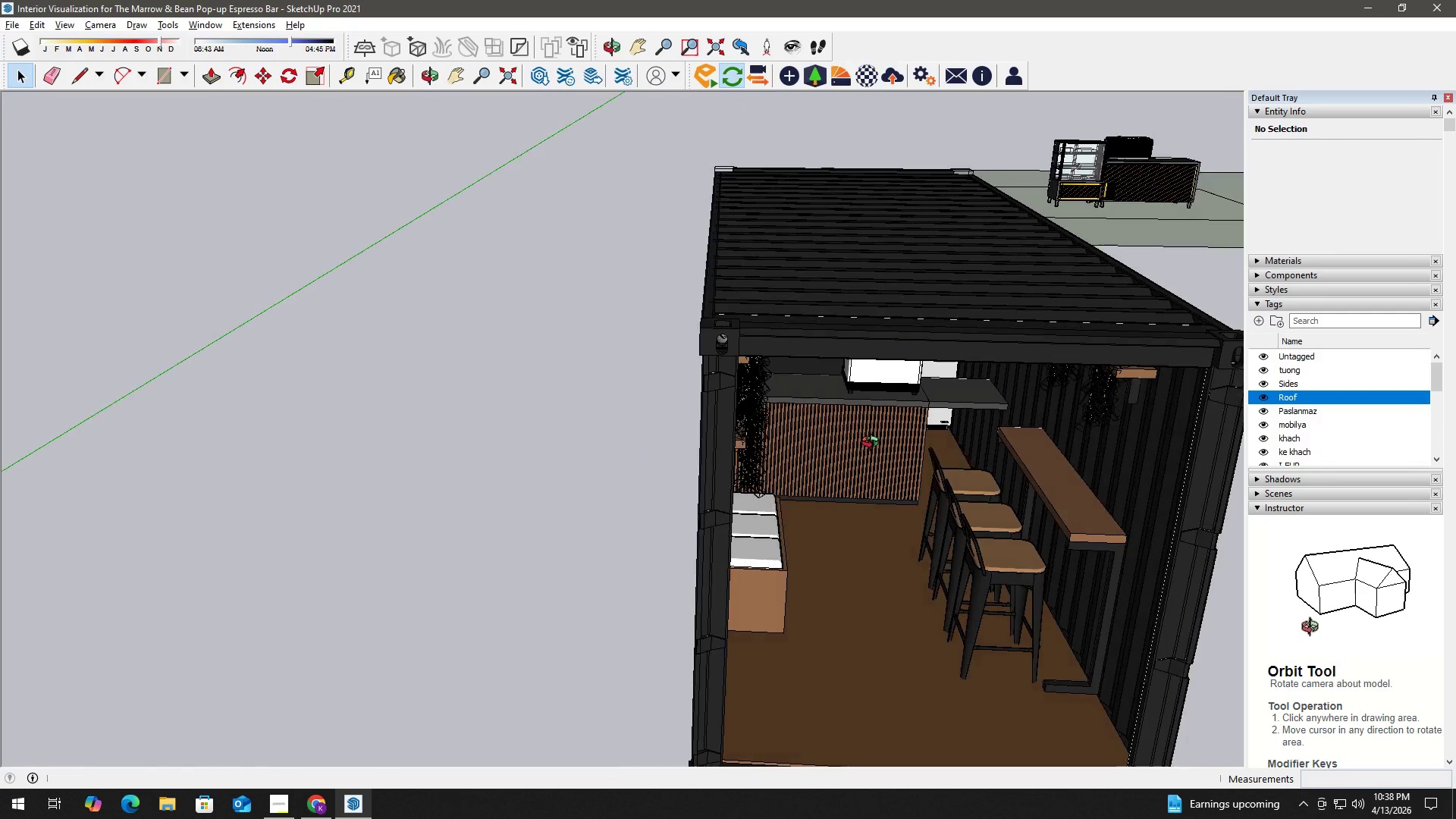 
key(H)
 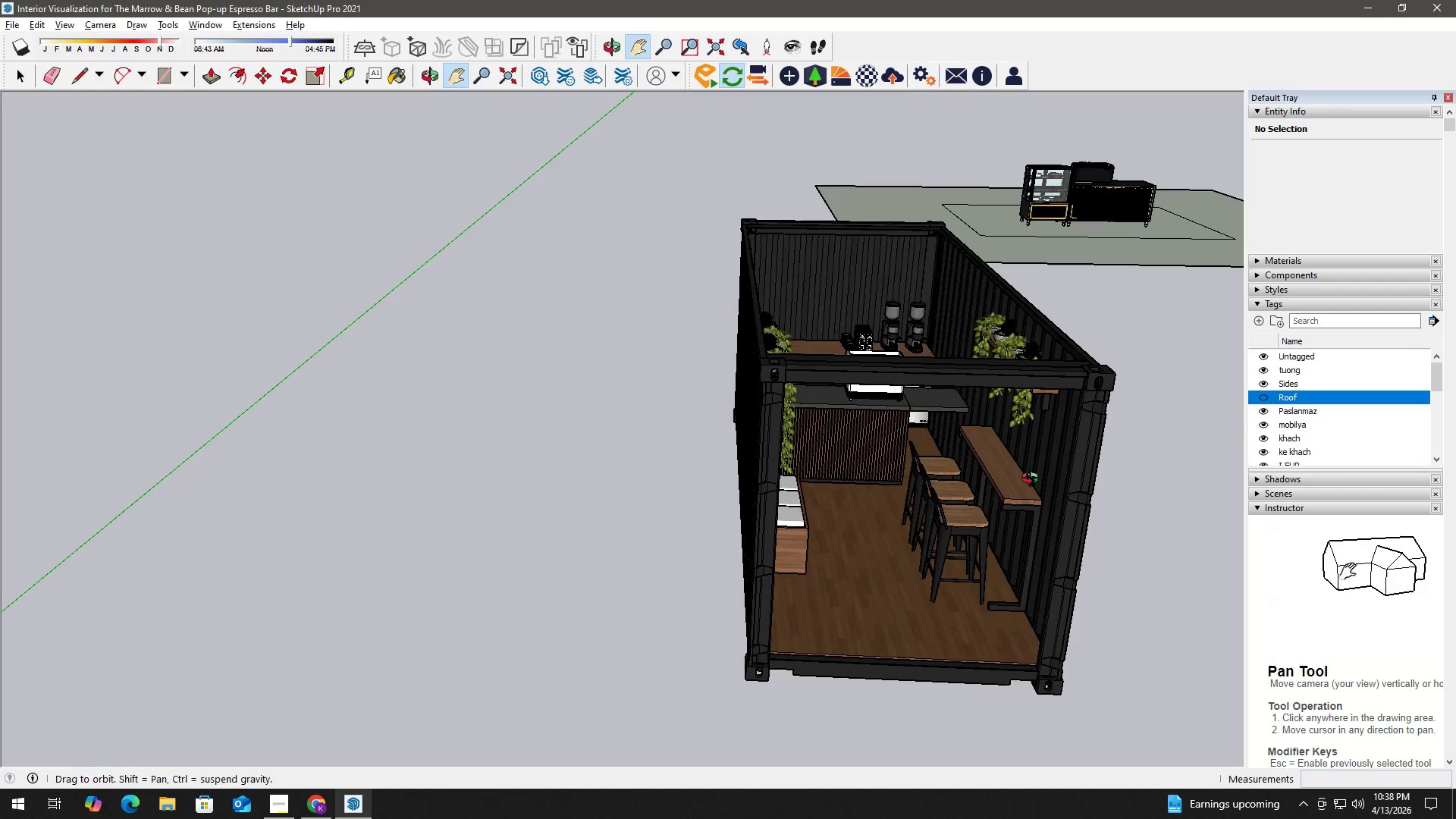 
scroll: coordinate [852, 424], scroll_direction: down, amount: 3.0
 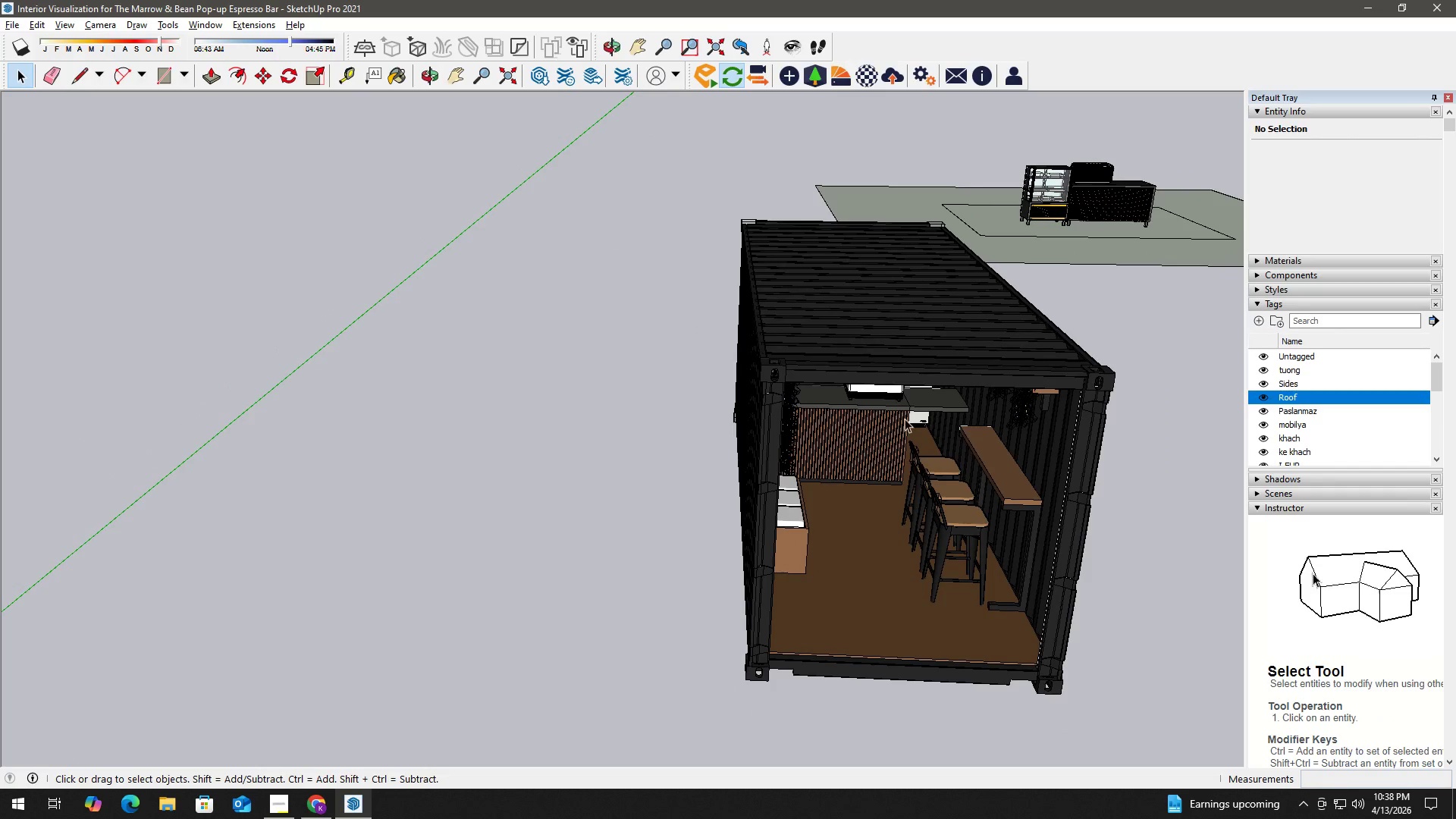 
scroll: coordinate [985, 453], scroll_direction: up, amount: 3.0
 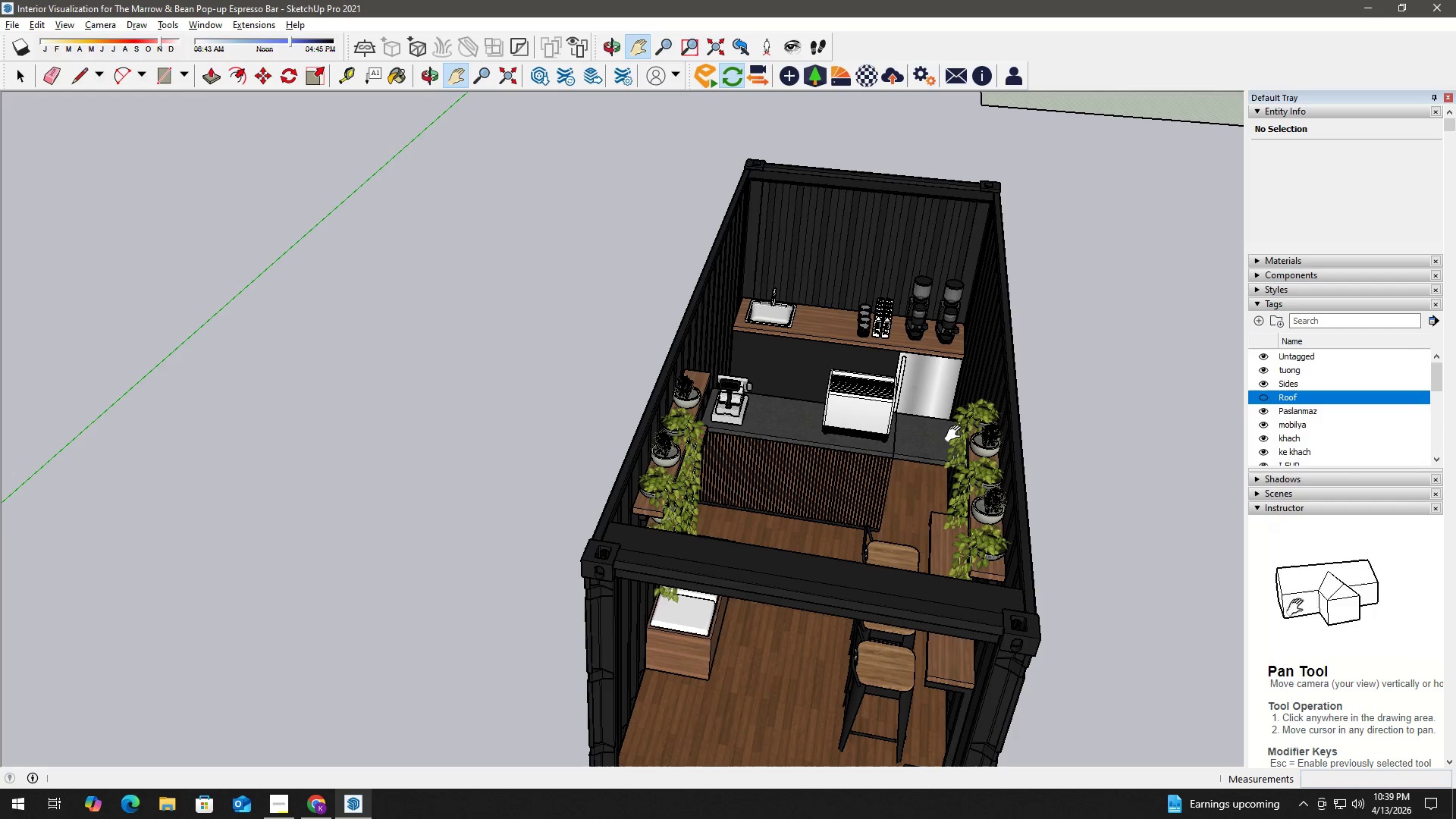 
wait(16.93)
 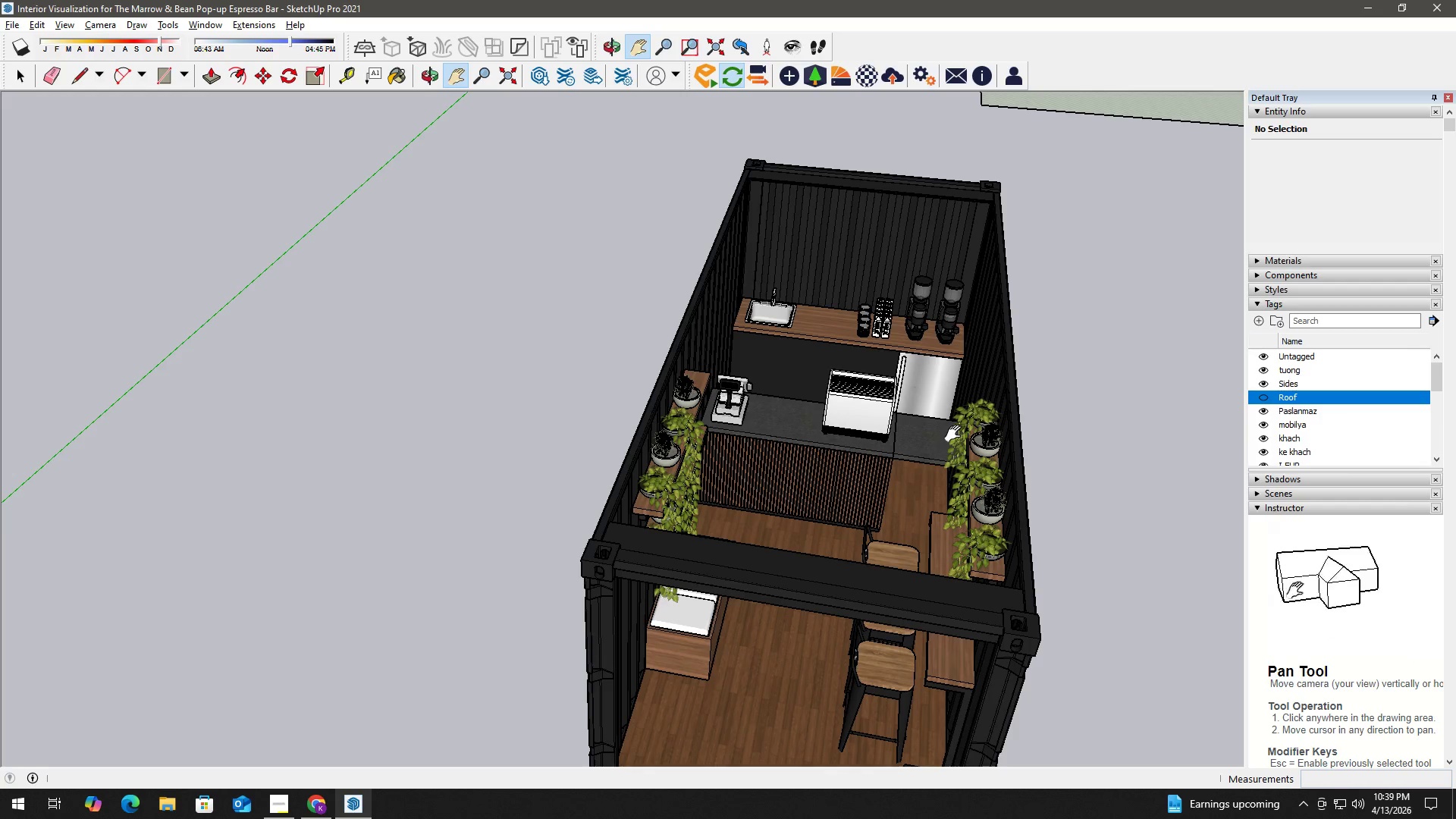 
key(Alt+Tab)
 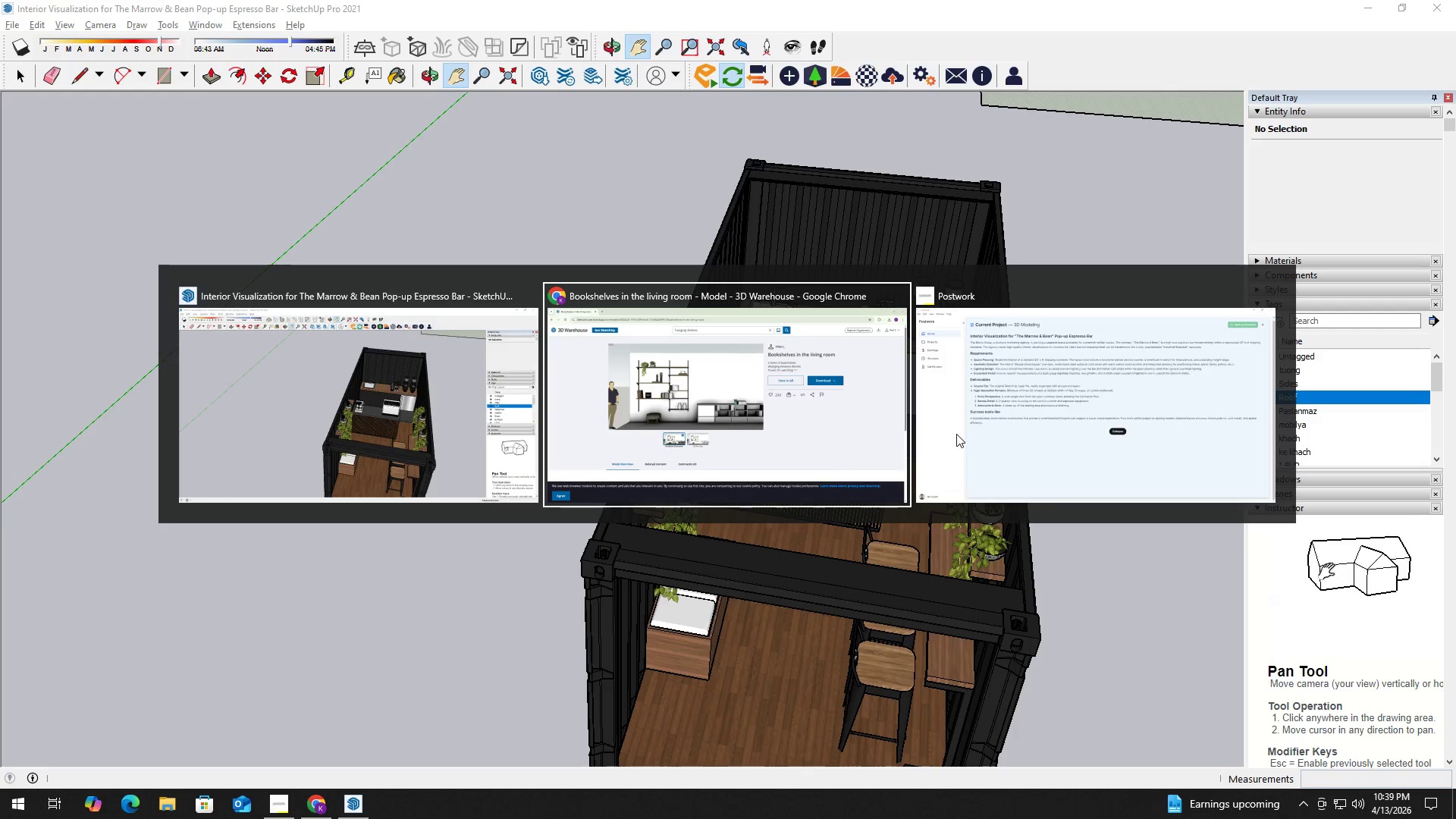 
key(Alt+Tab)